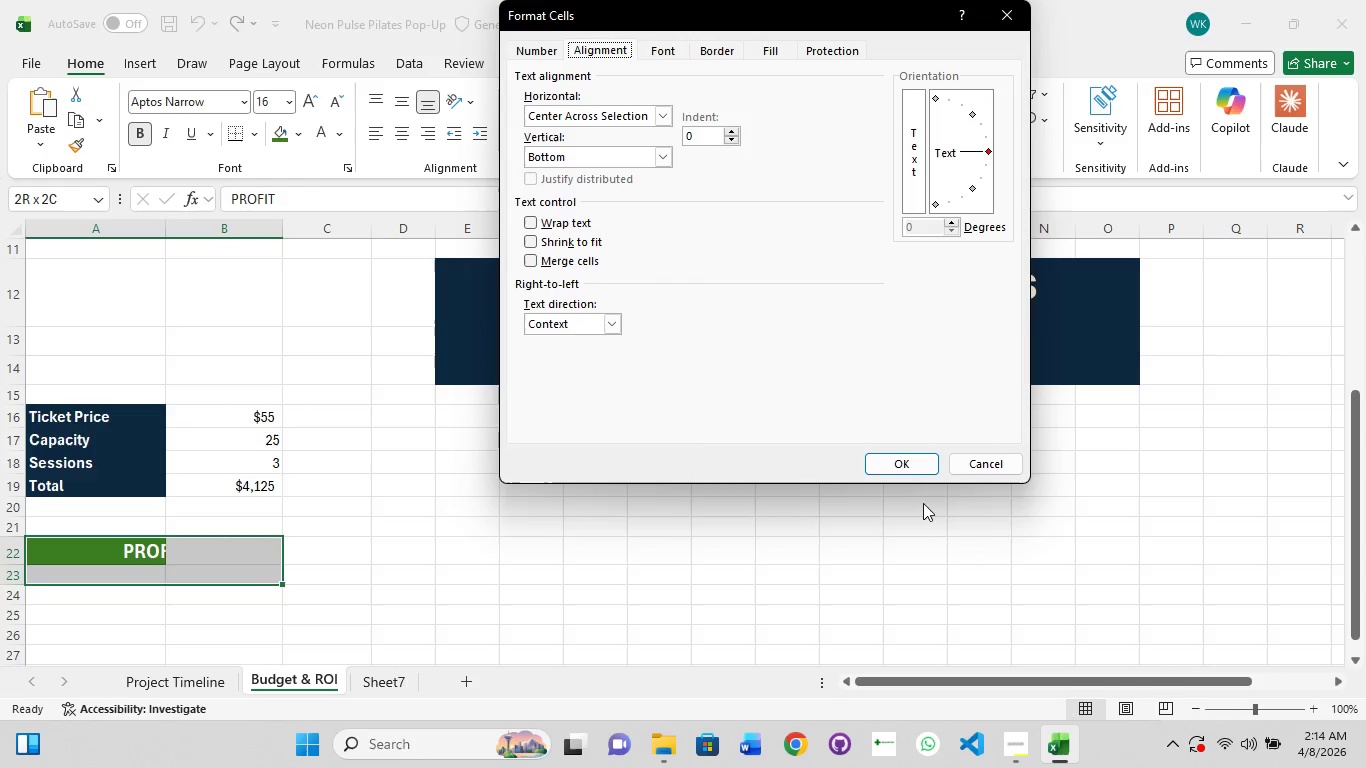 
left_click([900, 460])
 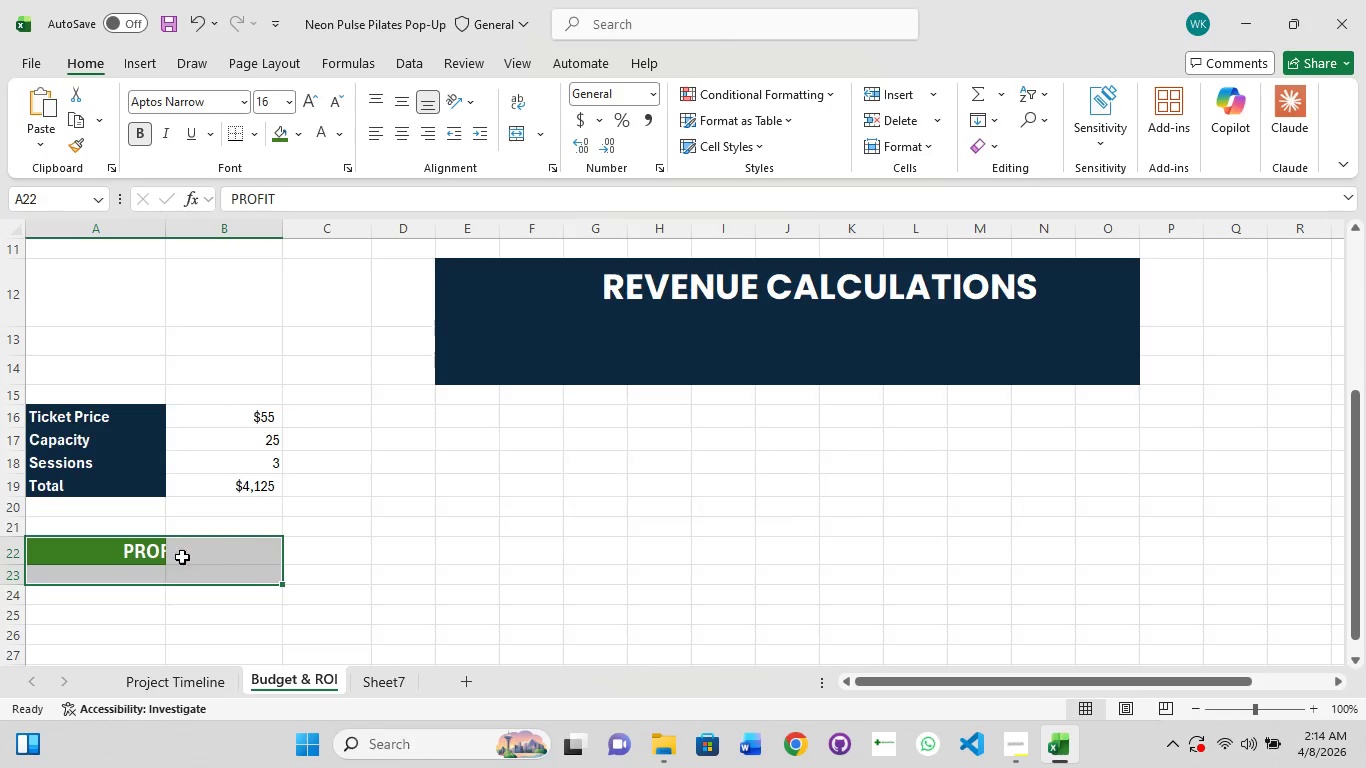 
left_click([164, 562])
 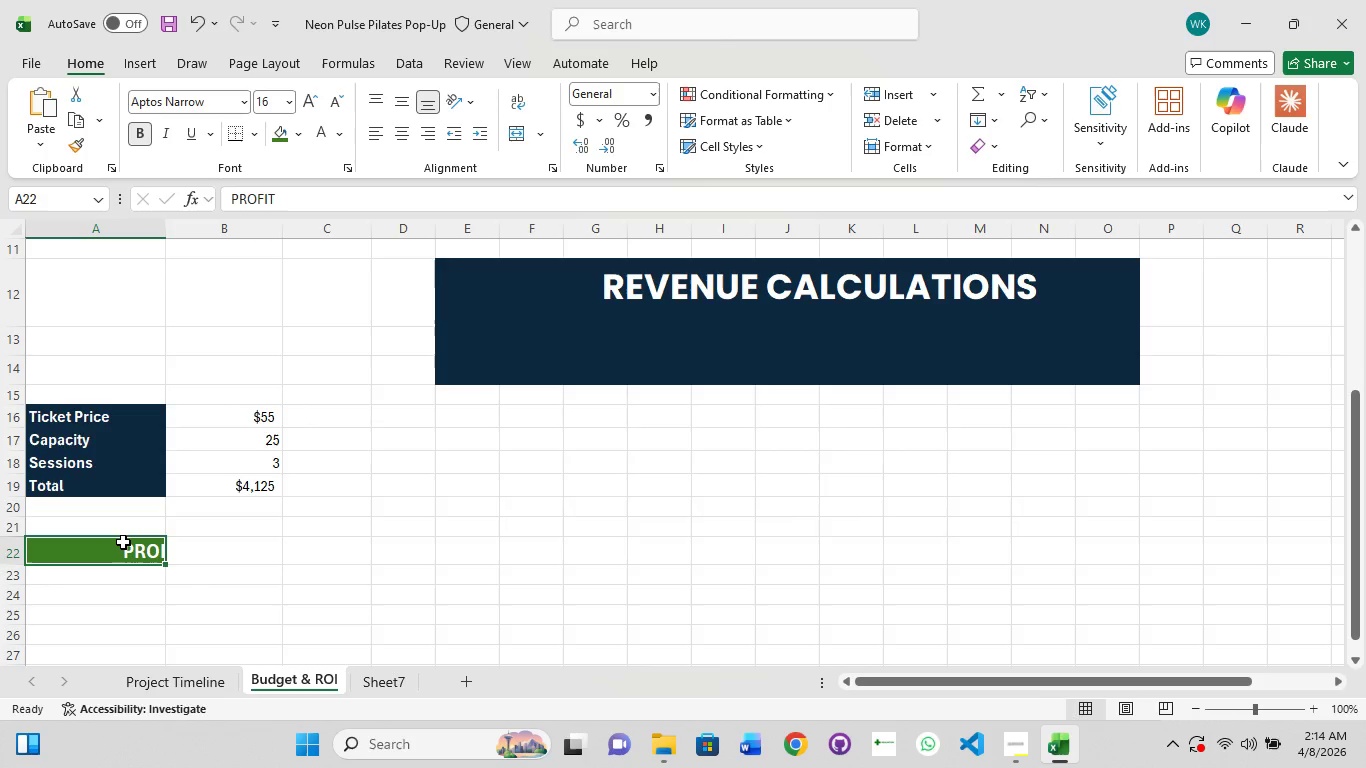 
left_click([123, 542])
 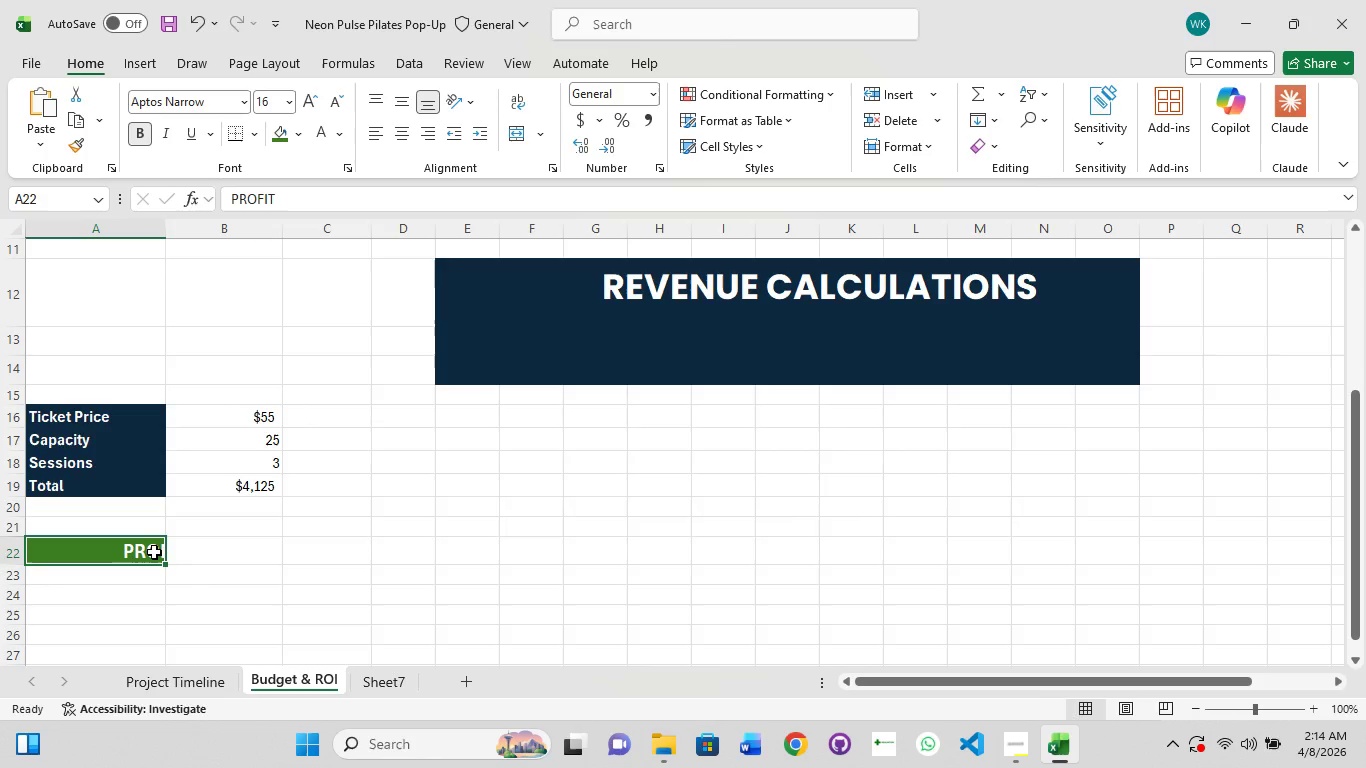 
double_click([154, 552])
 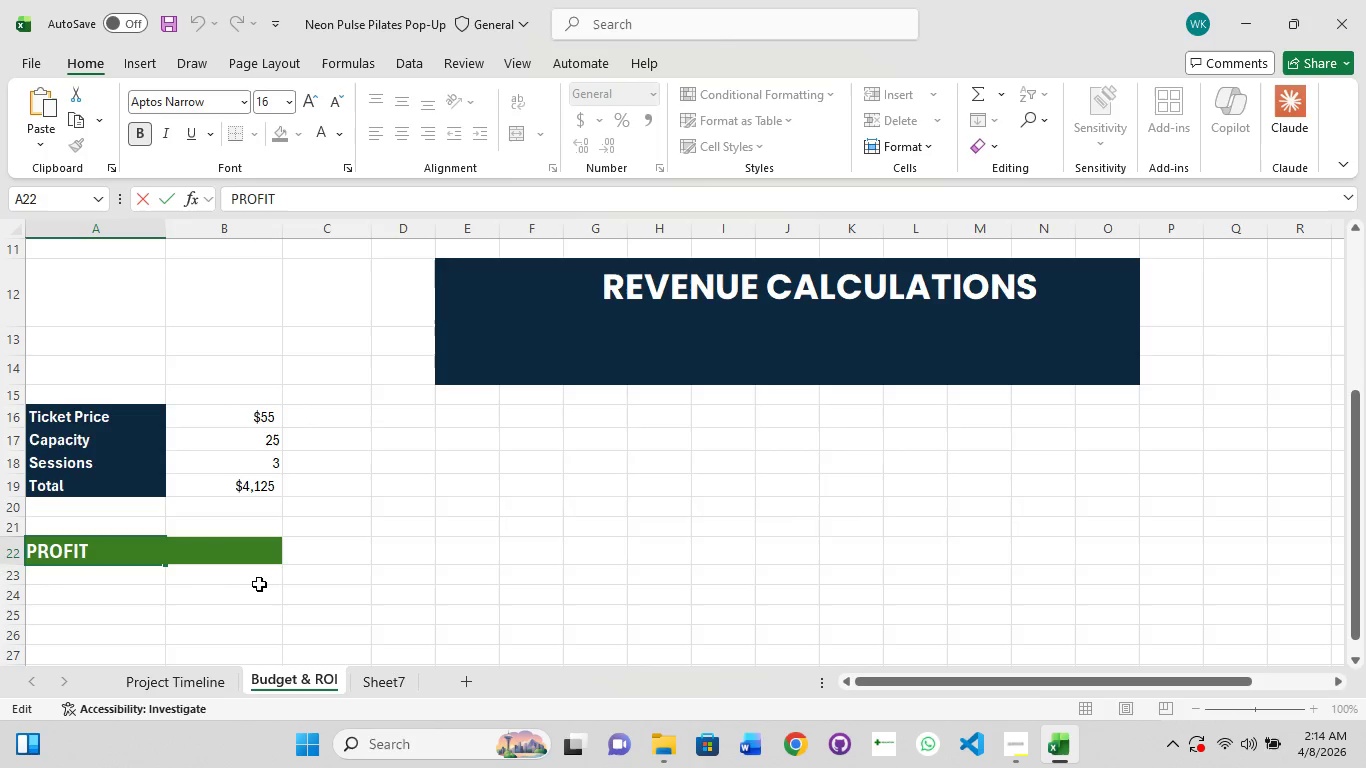 
left_click([245, 551])
 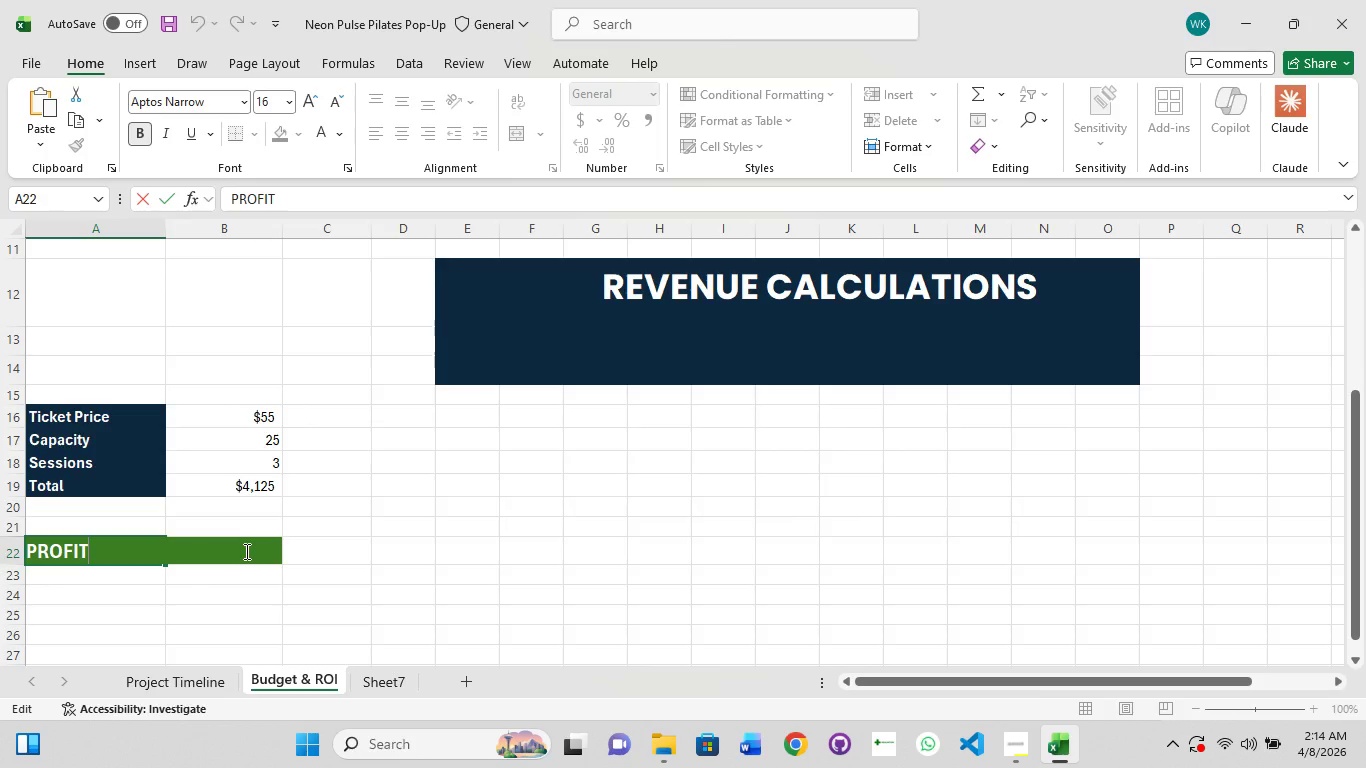 
key(Backspace)
 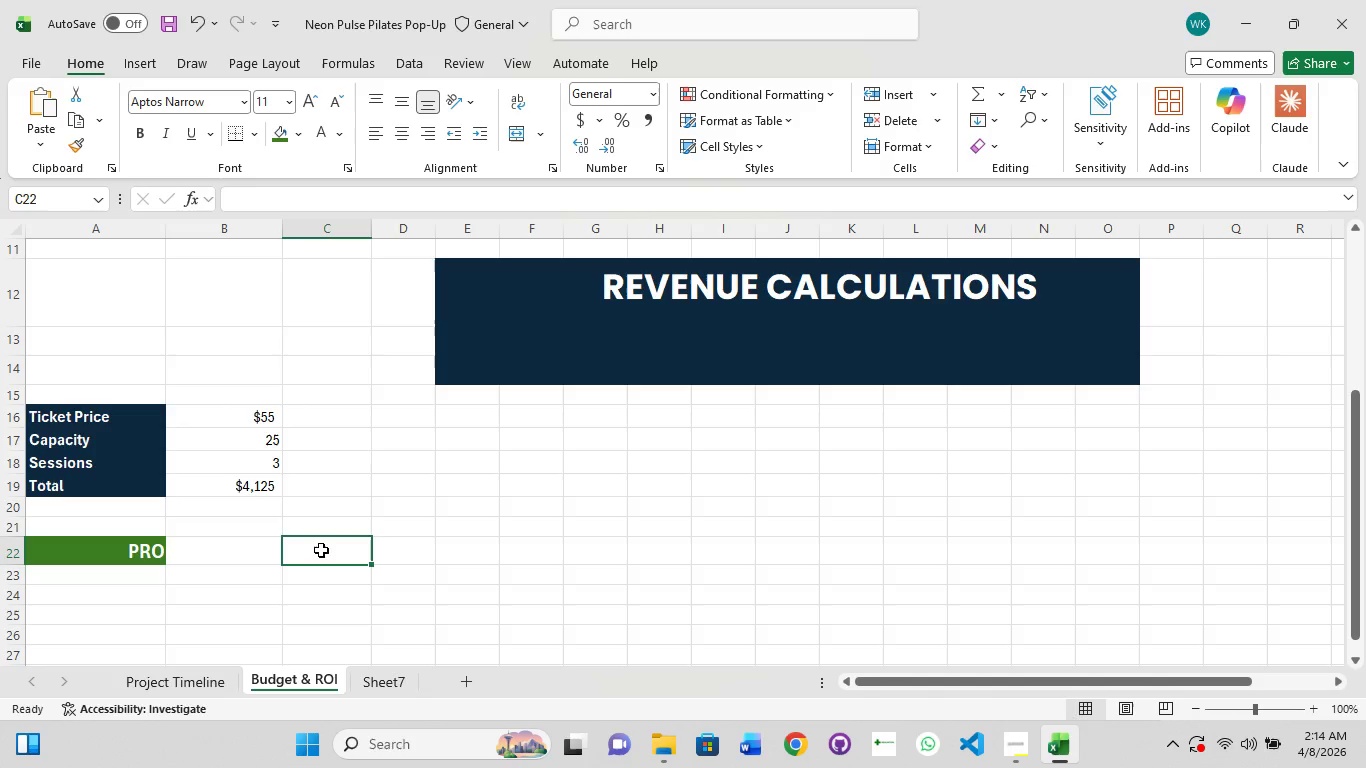 
left_click([246, 549])
 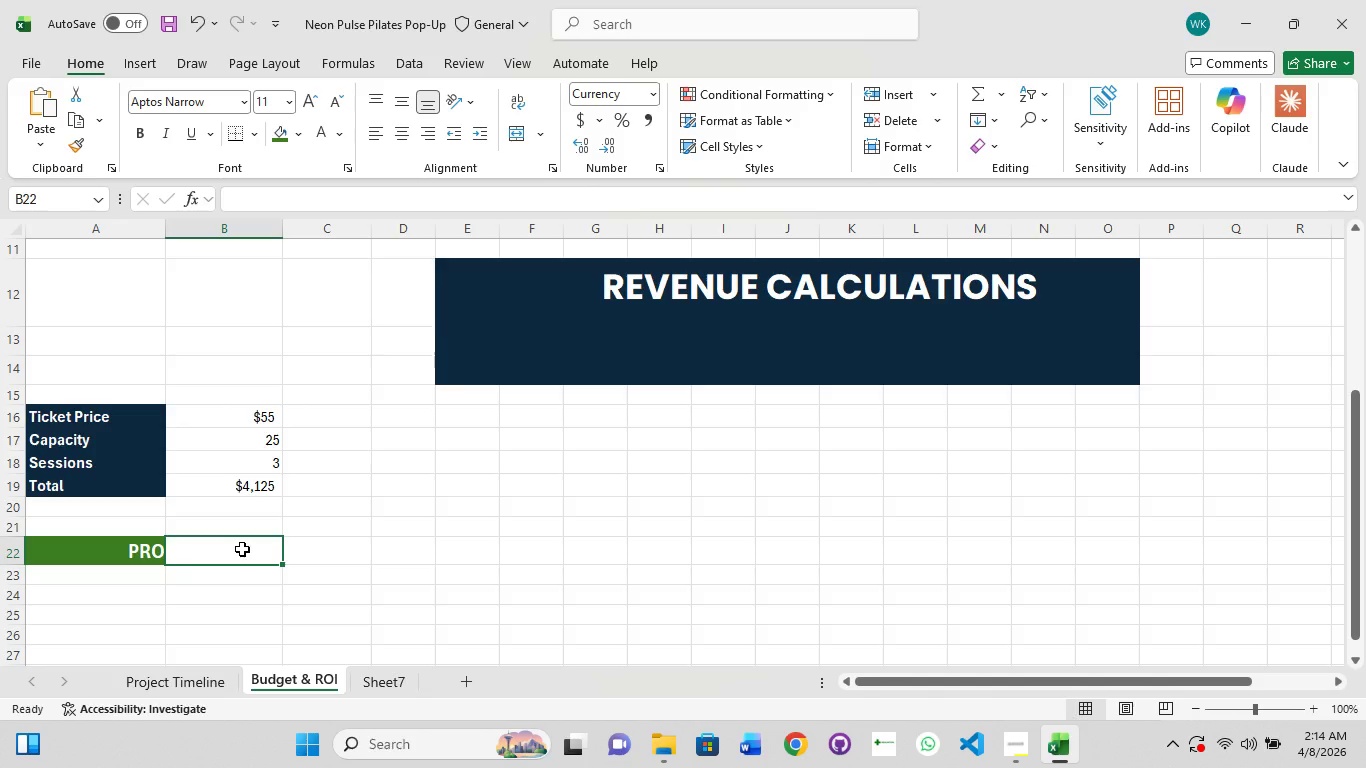 
key(Delete)
 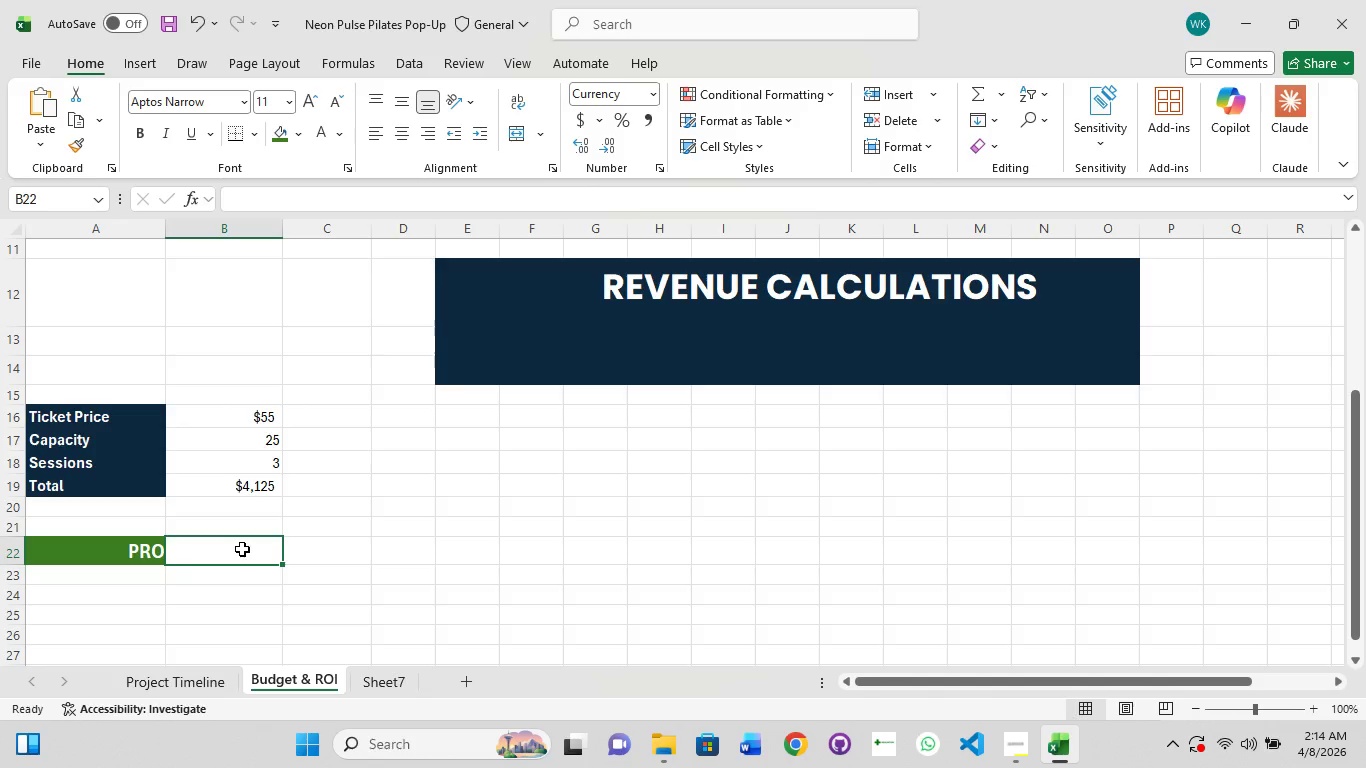 
key(Delete)
 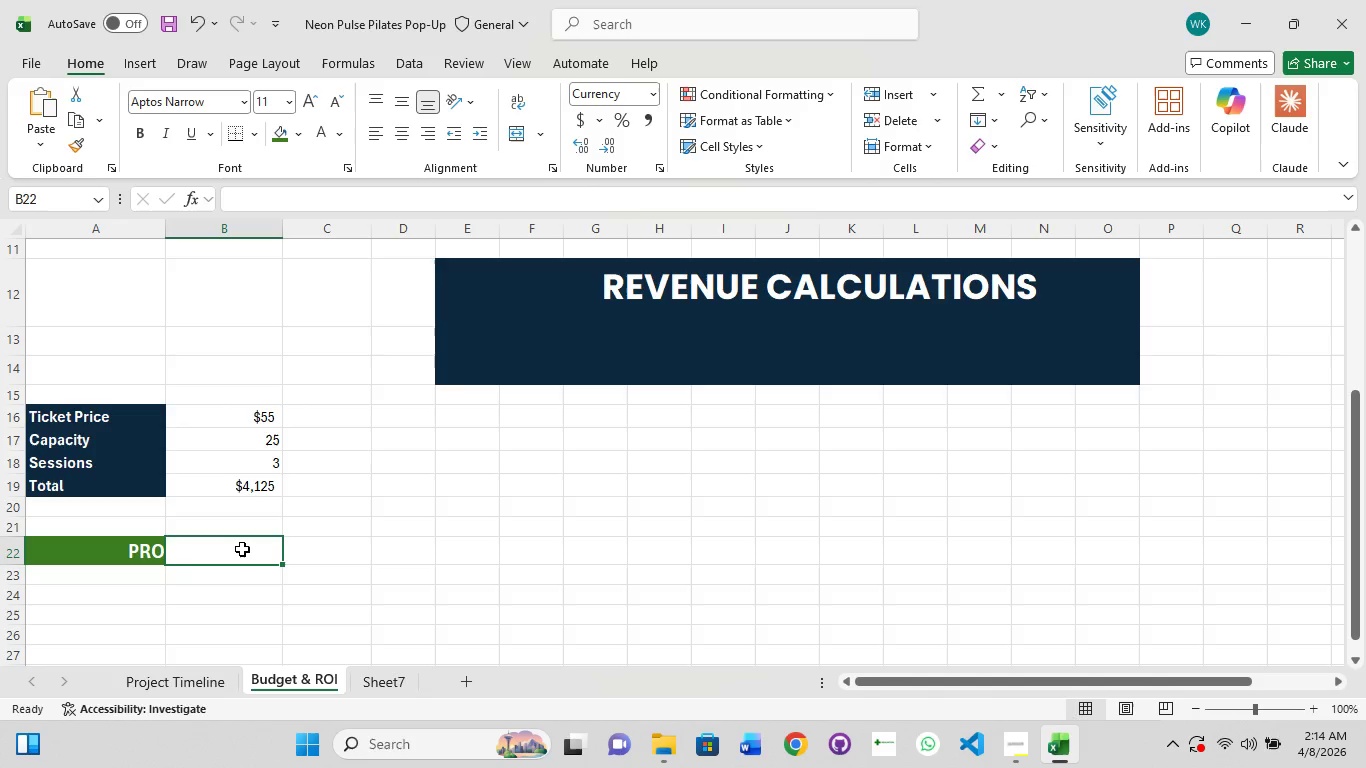 
key(Delete)
 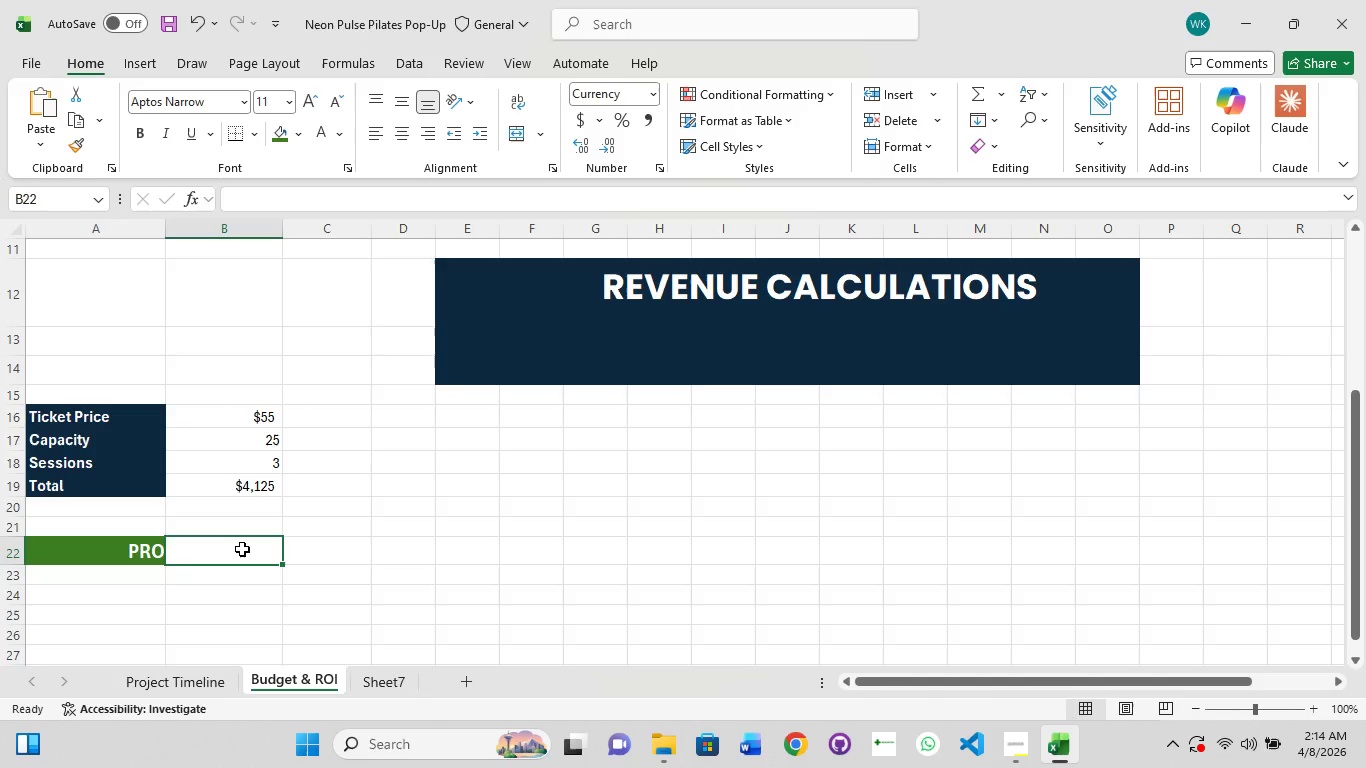 
key(Delete)
 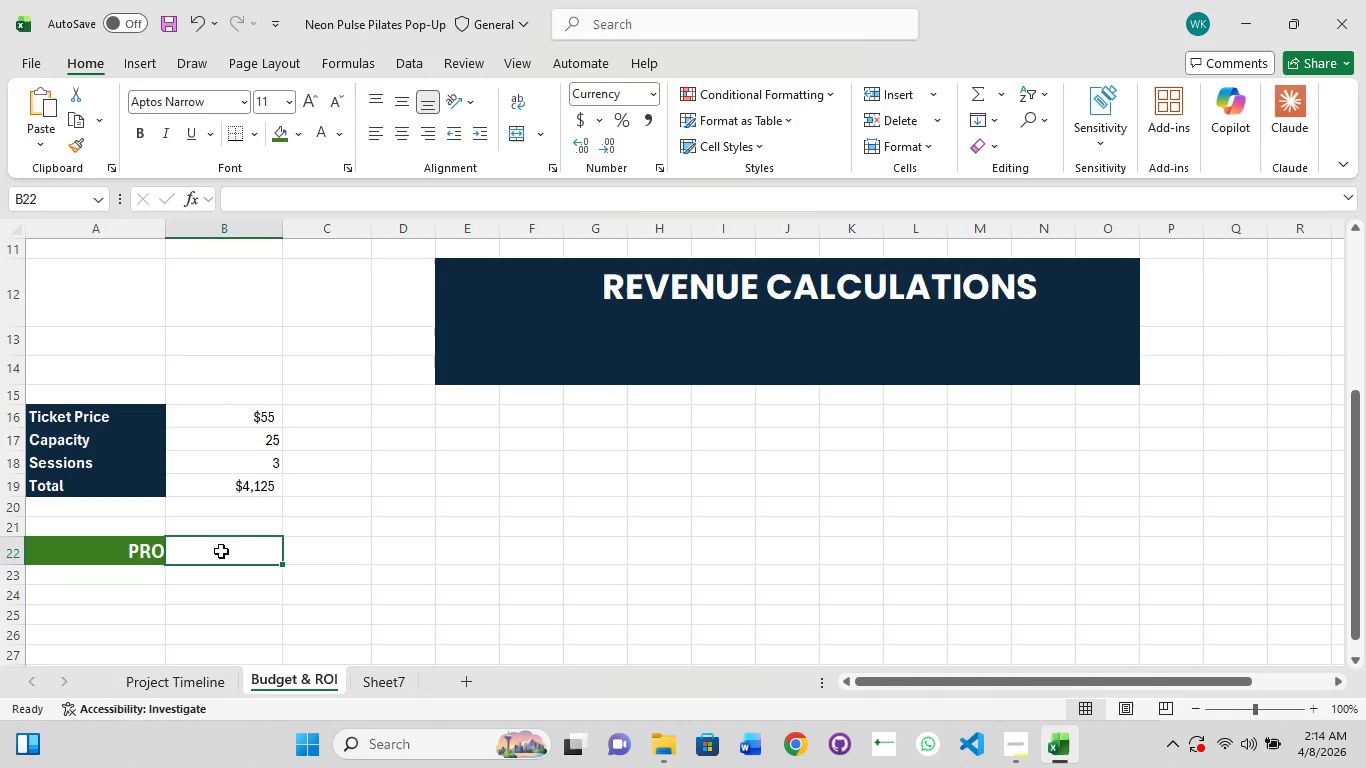 
left_click([144, 556])
 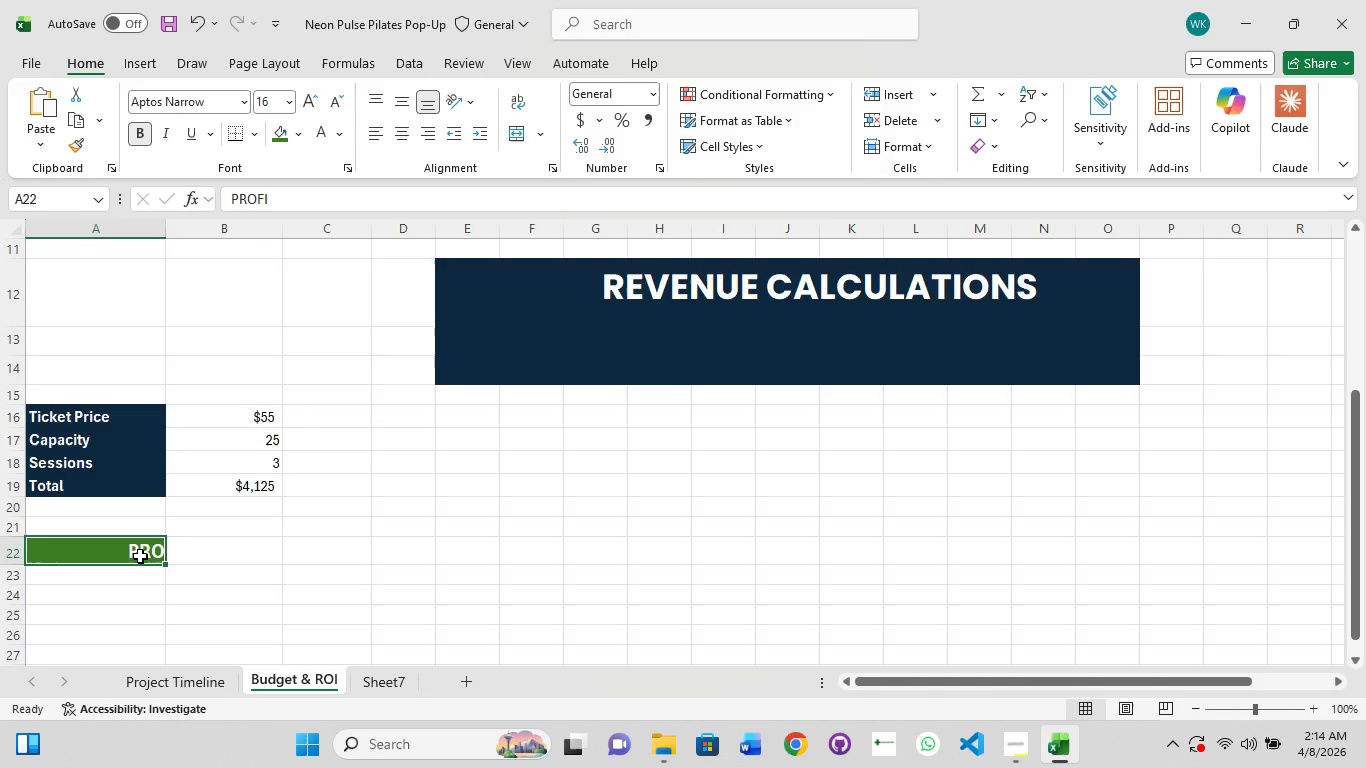 
key(Delete)
 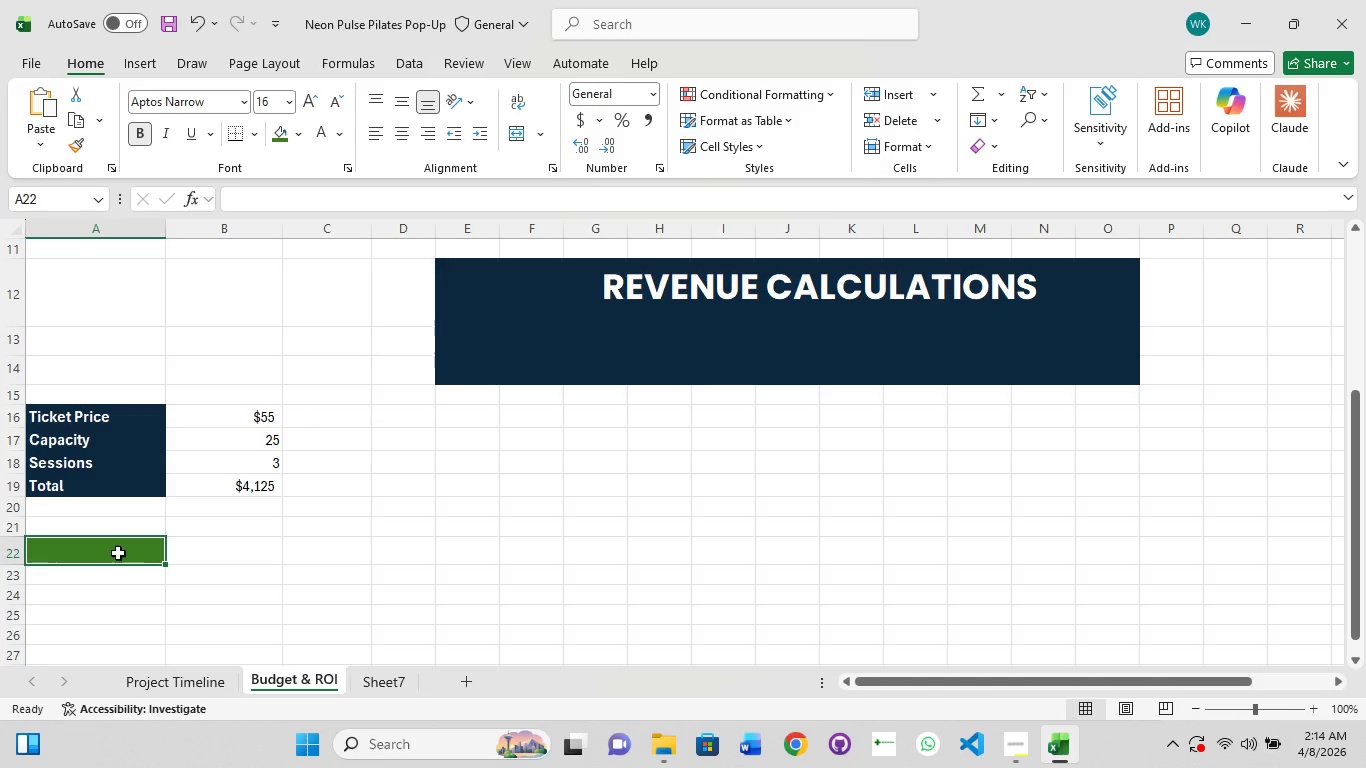 
key(Delete)
 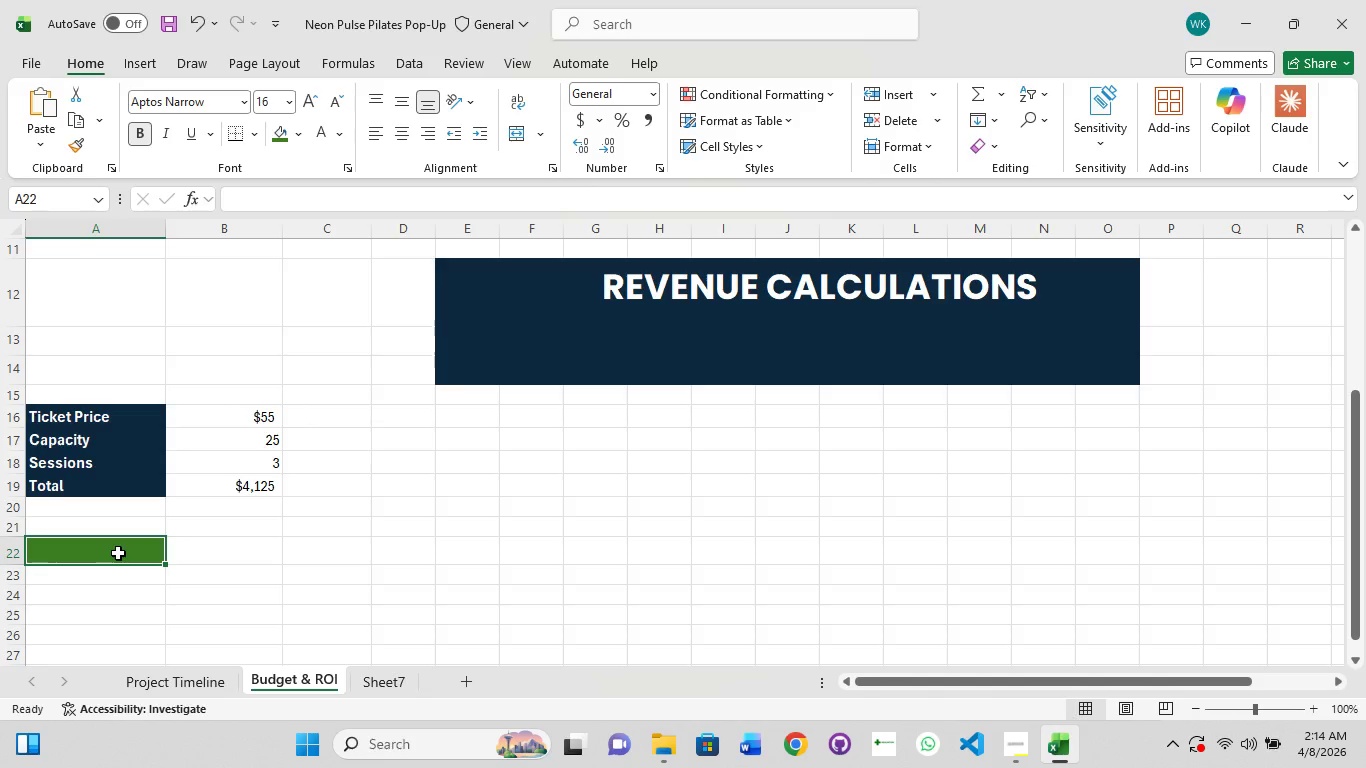 
left_click([117, 553])
 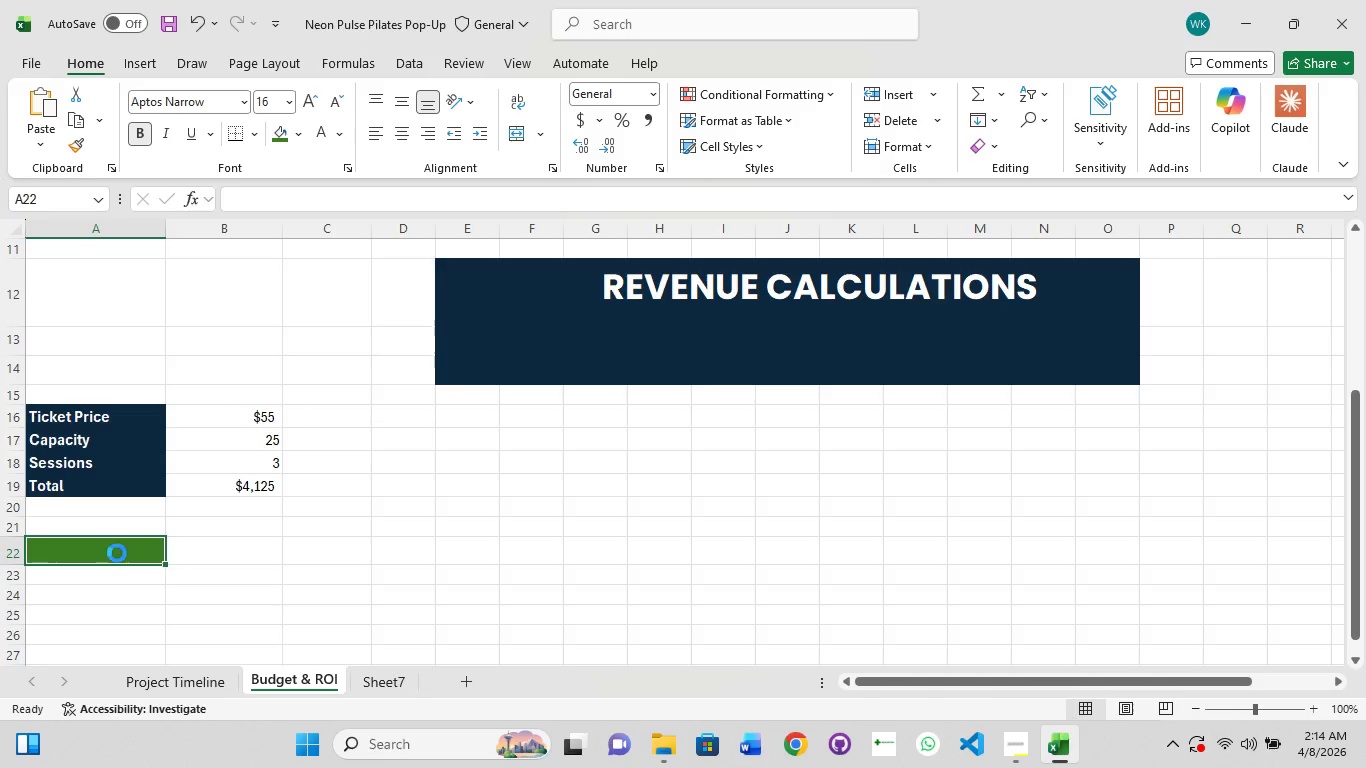 
key(Delete)
 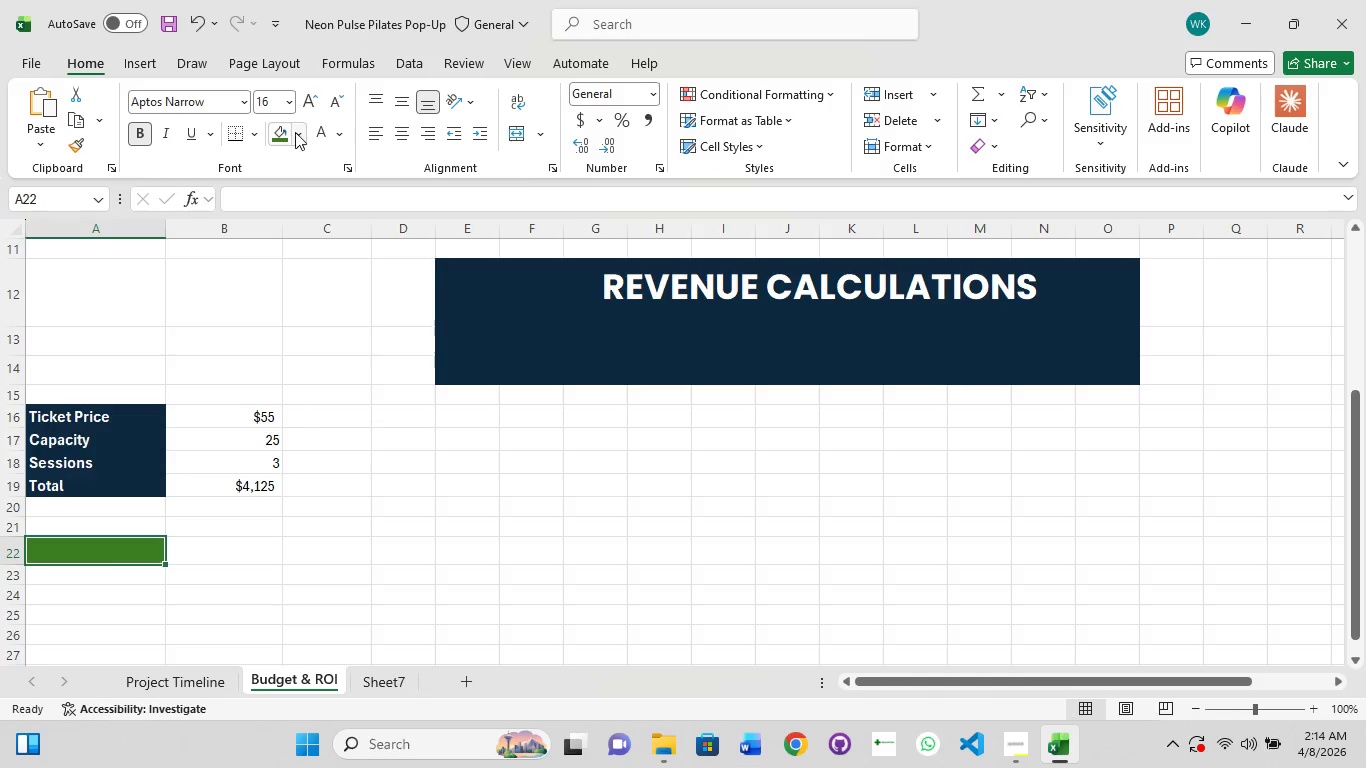 
left_click([138, 133])
 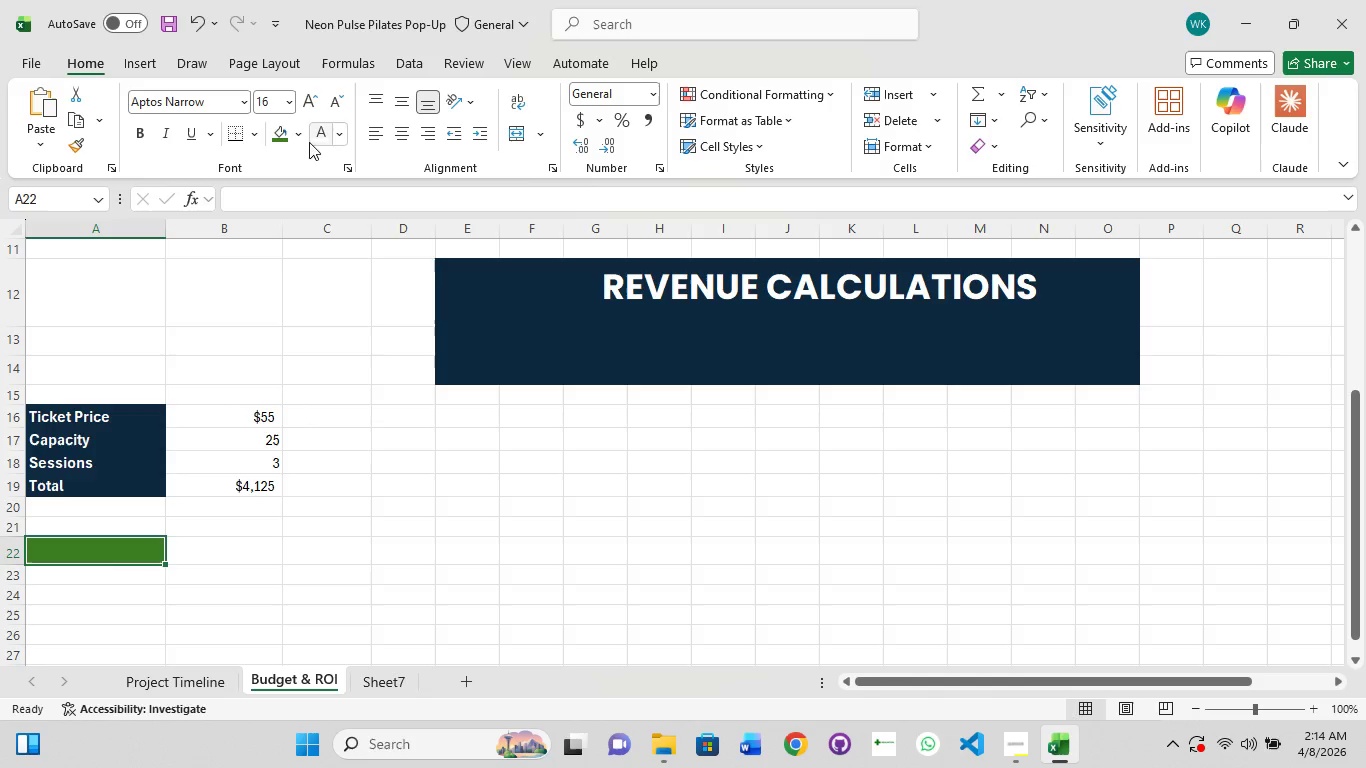 
left_click([291, 139])
 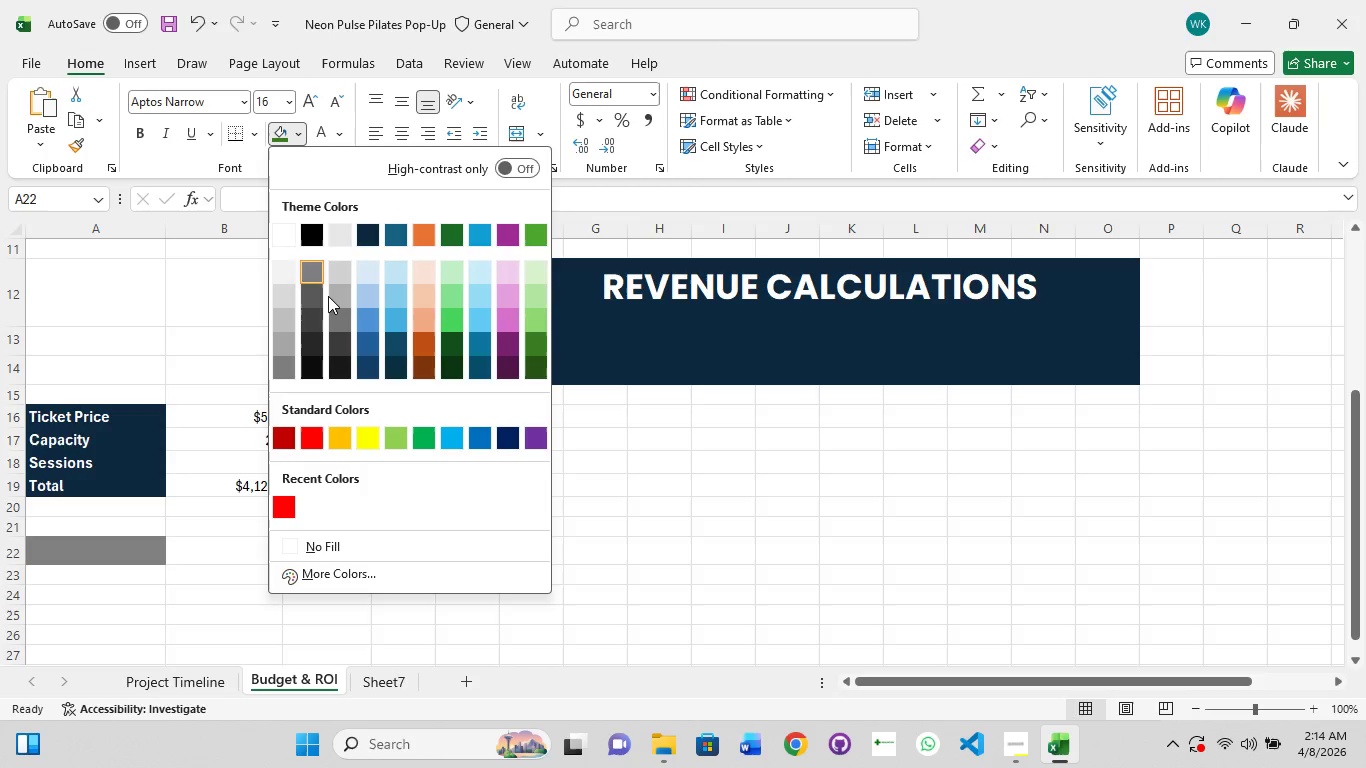 
left_click([280, 233])
 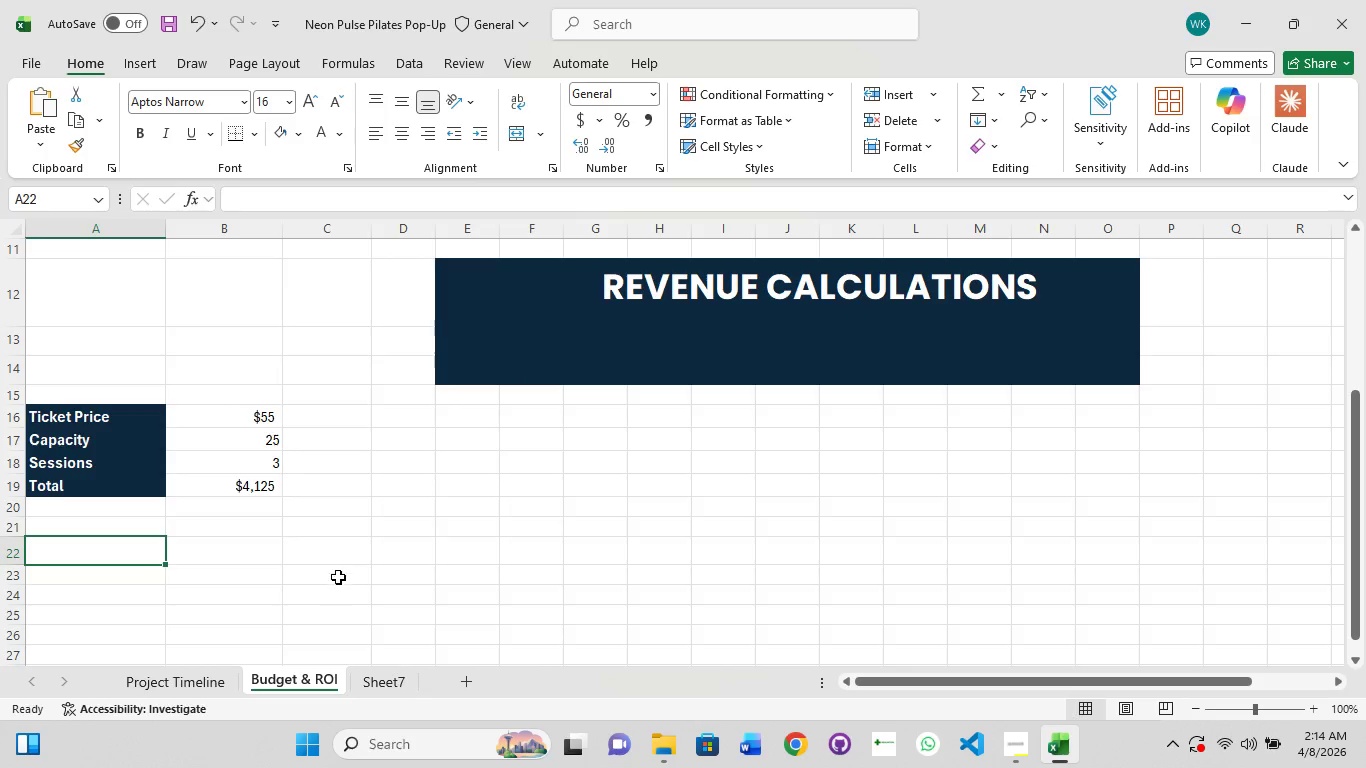 
left_click([344, 556])
 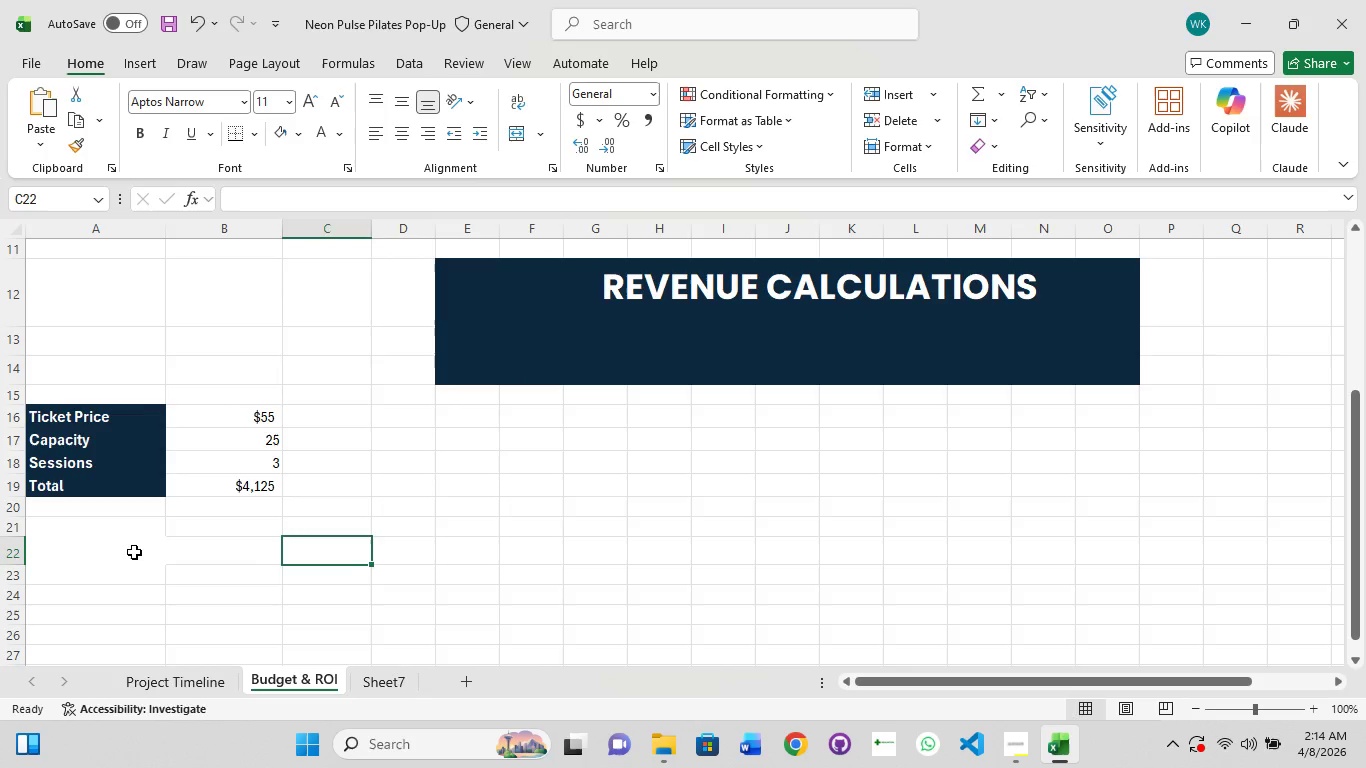 
left_click([133, 552])
 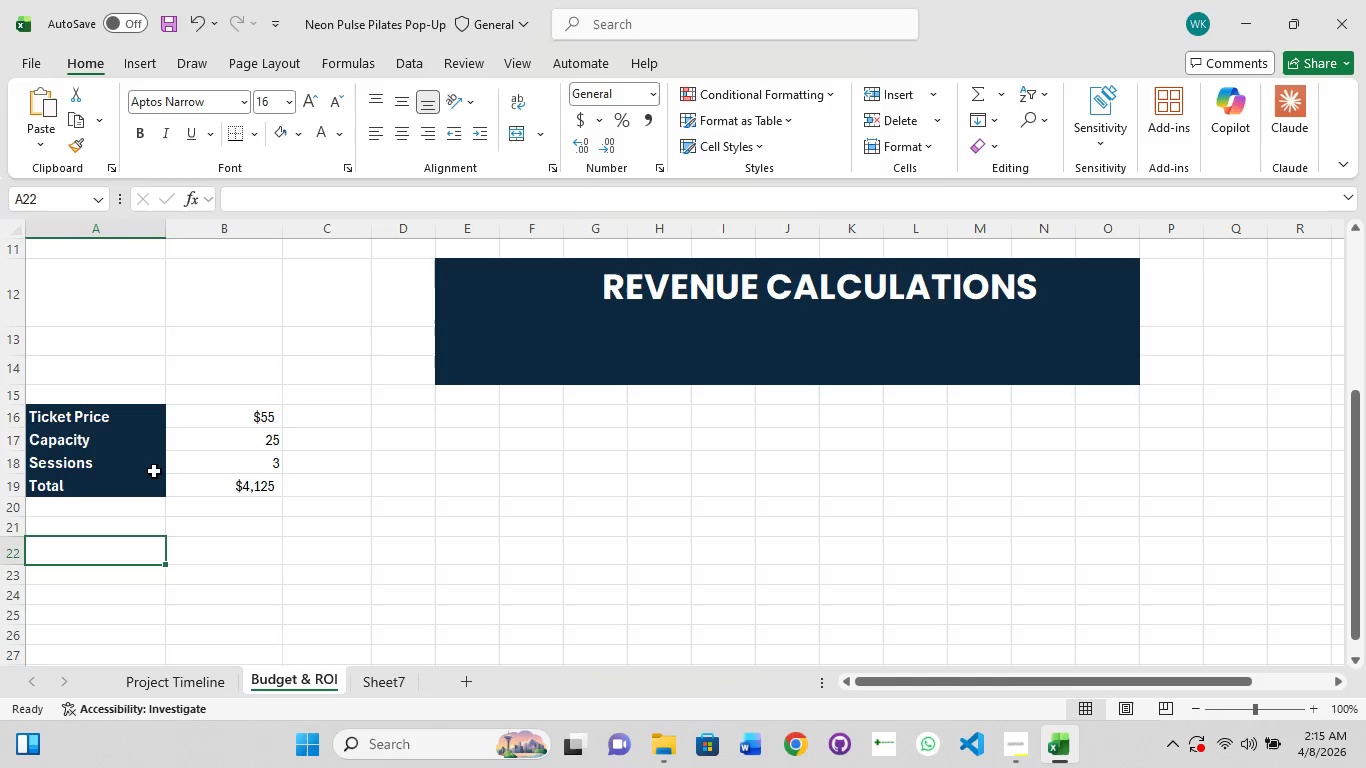 
left_click([238, 136])
 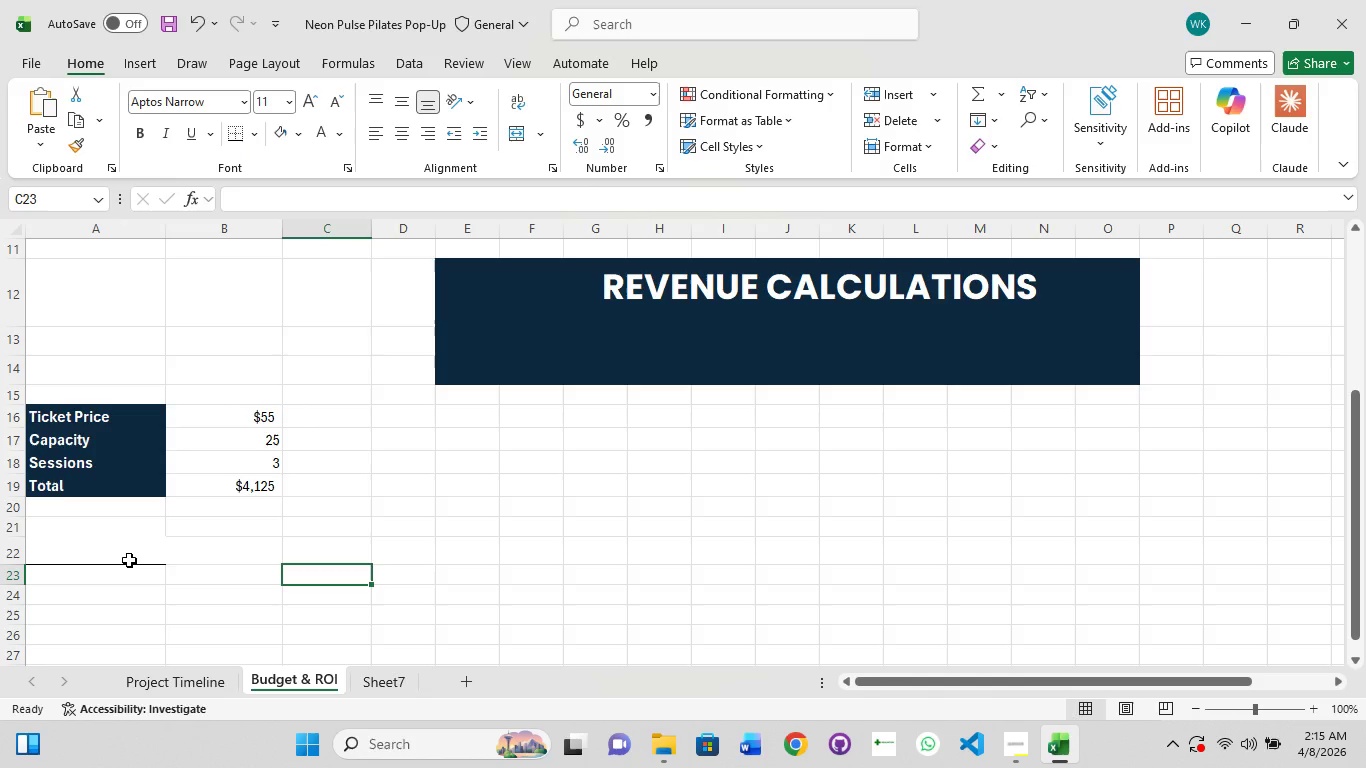 
key(Control+Z)
 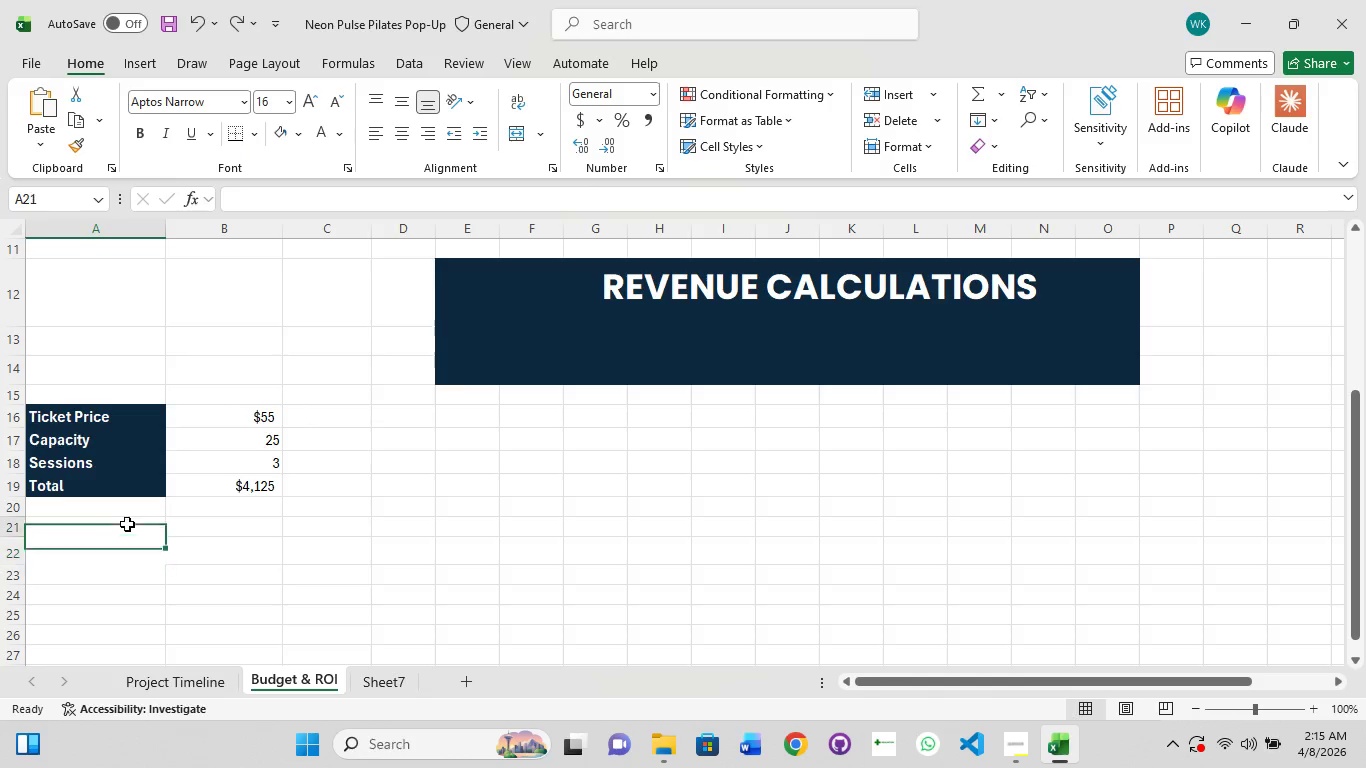 
left_click([127, 524])
 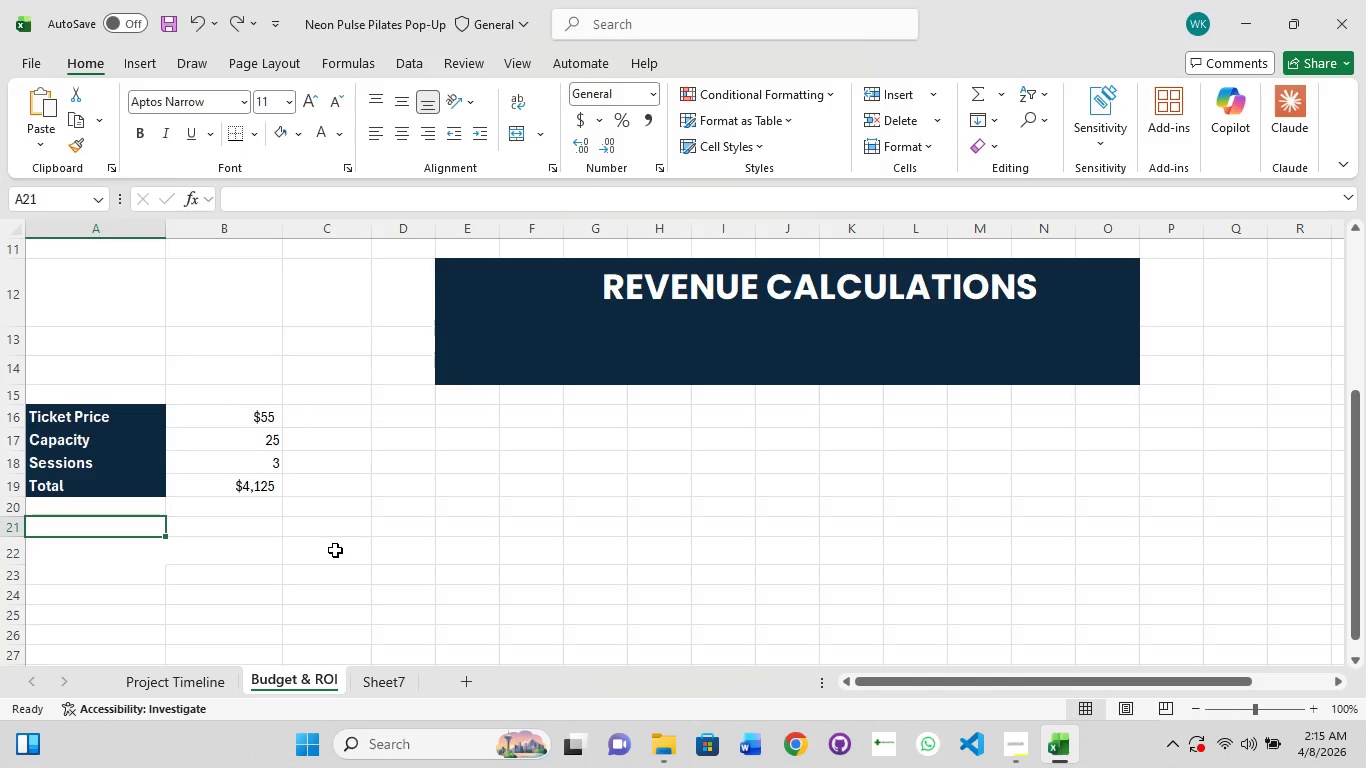 
left_click([331, 551])
 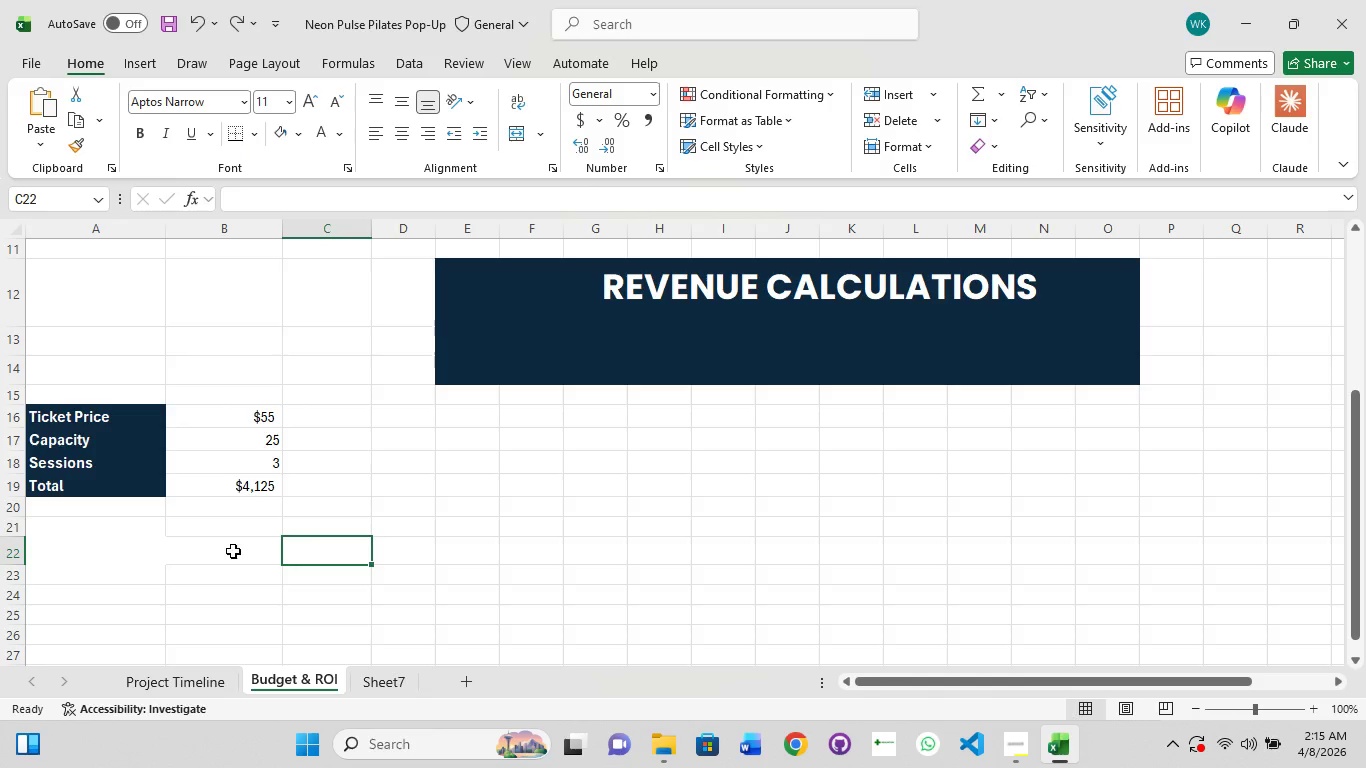 
left_click([68, 547])
 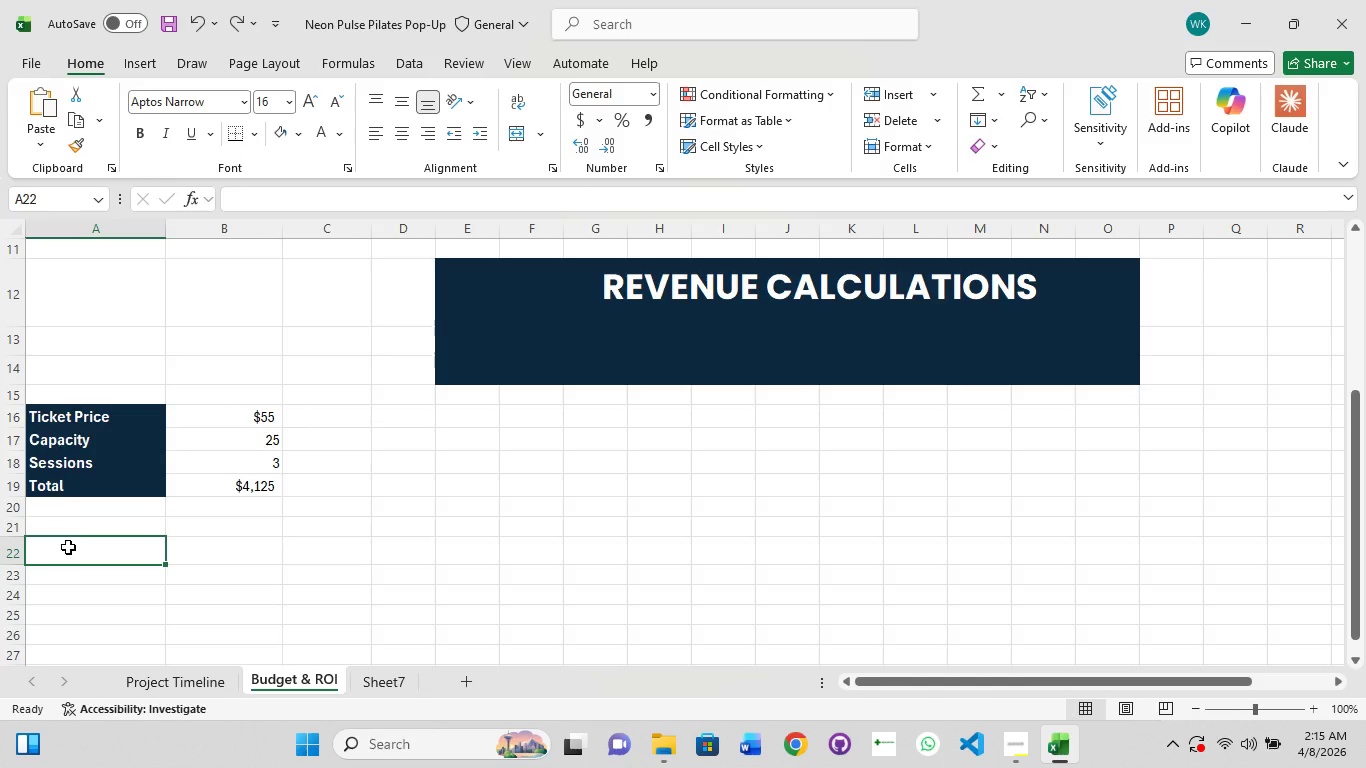 
key(Control+Z)
 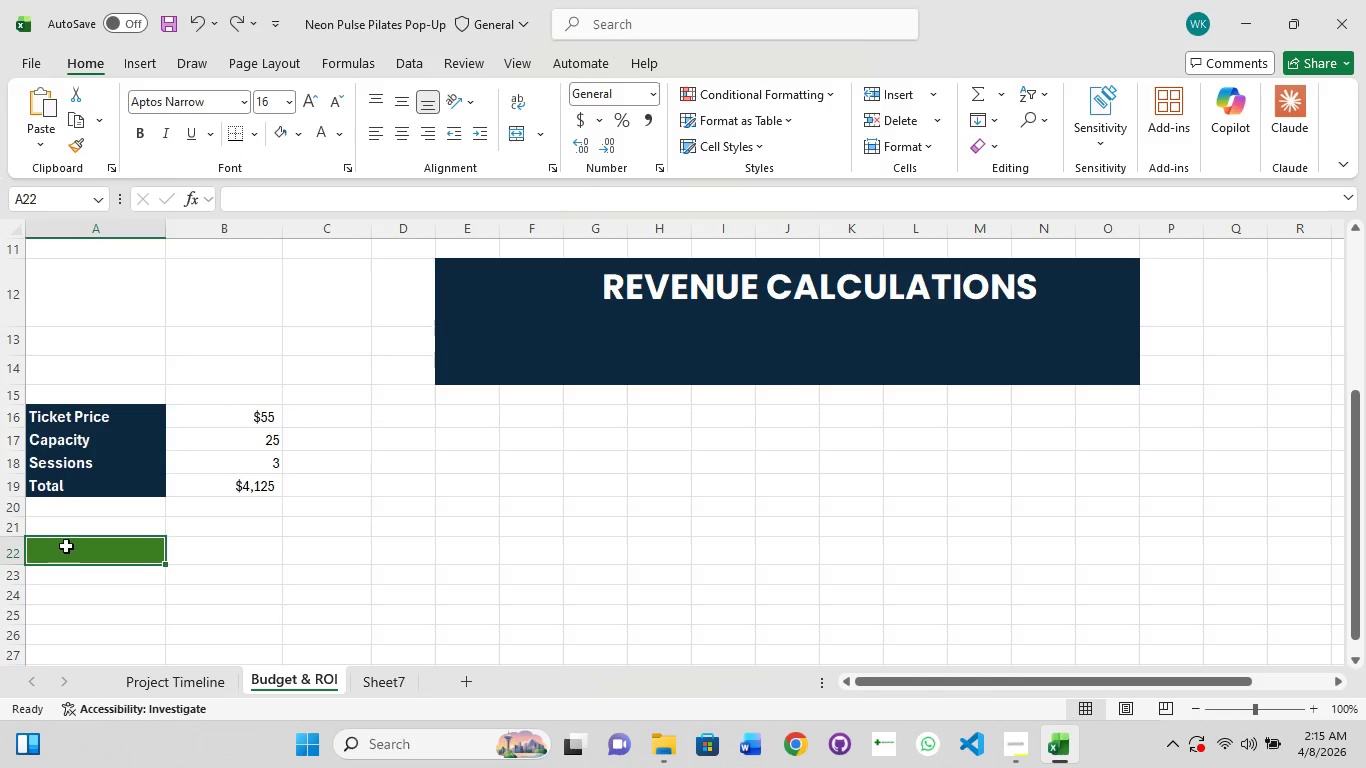 
key(Control+Z)
 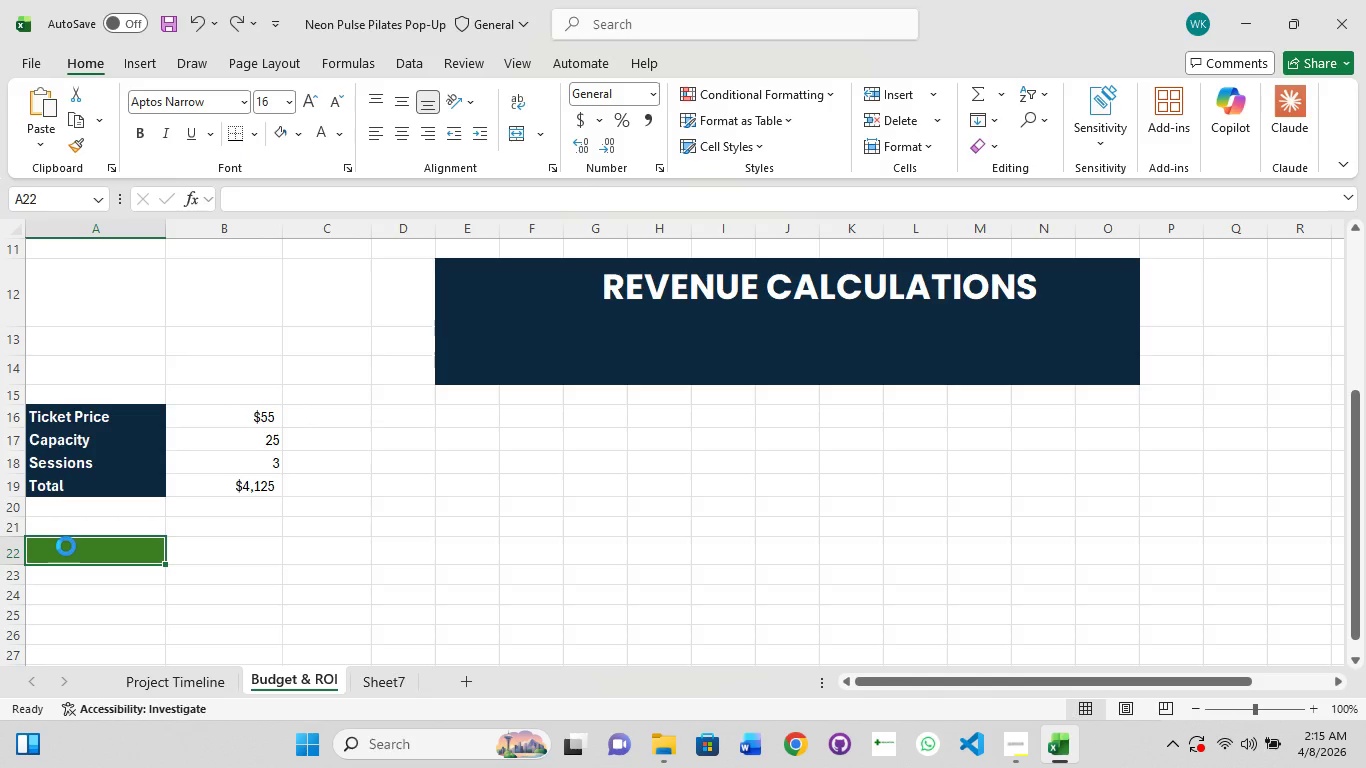 
key(Control+Z)
 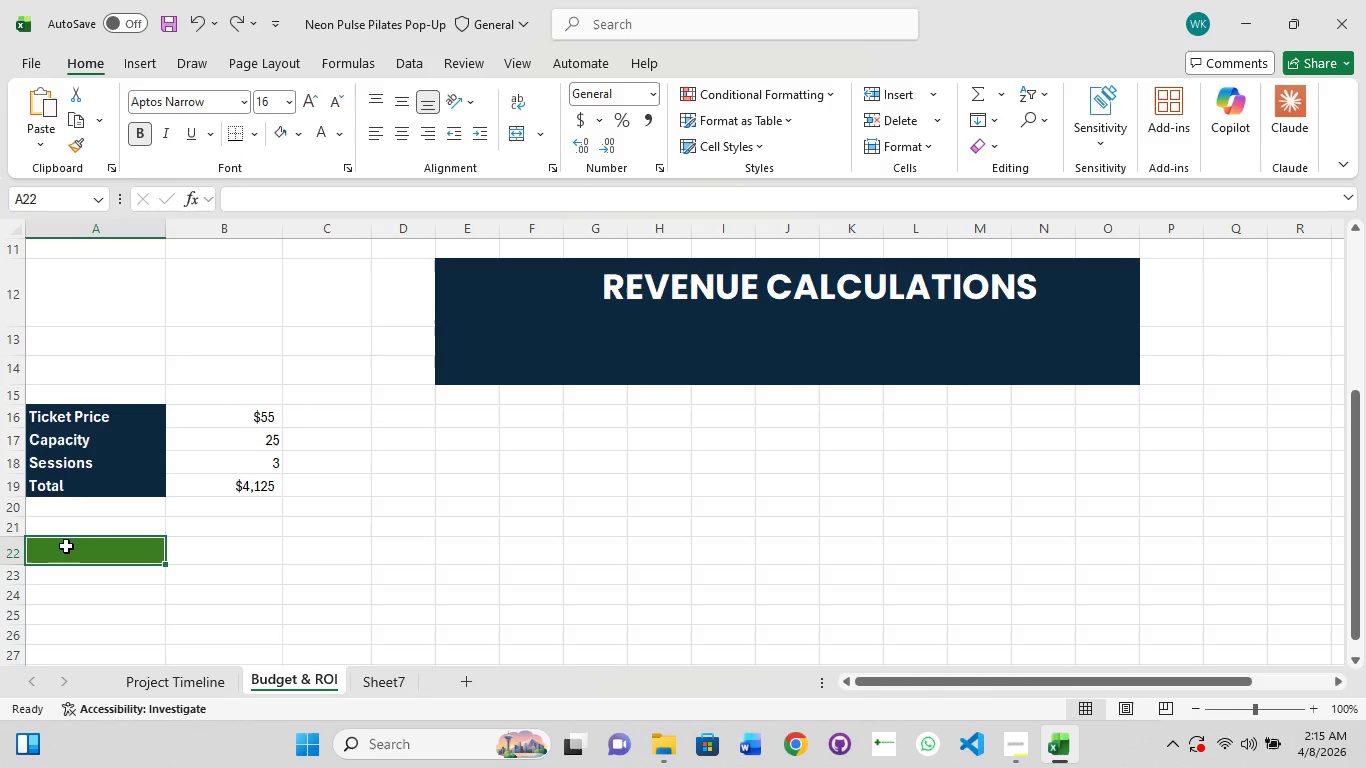 
key(Control+Z)
 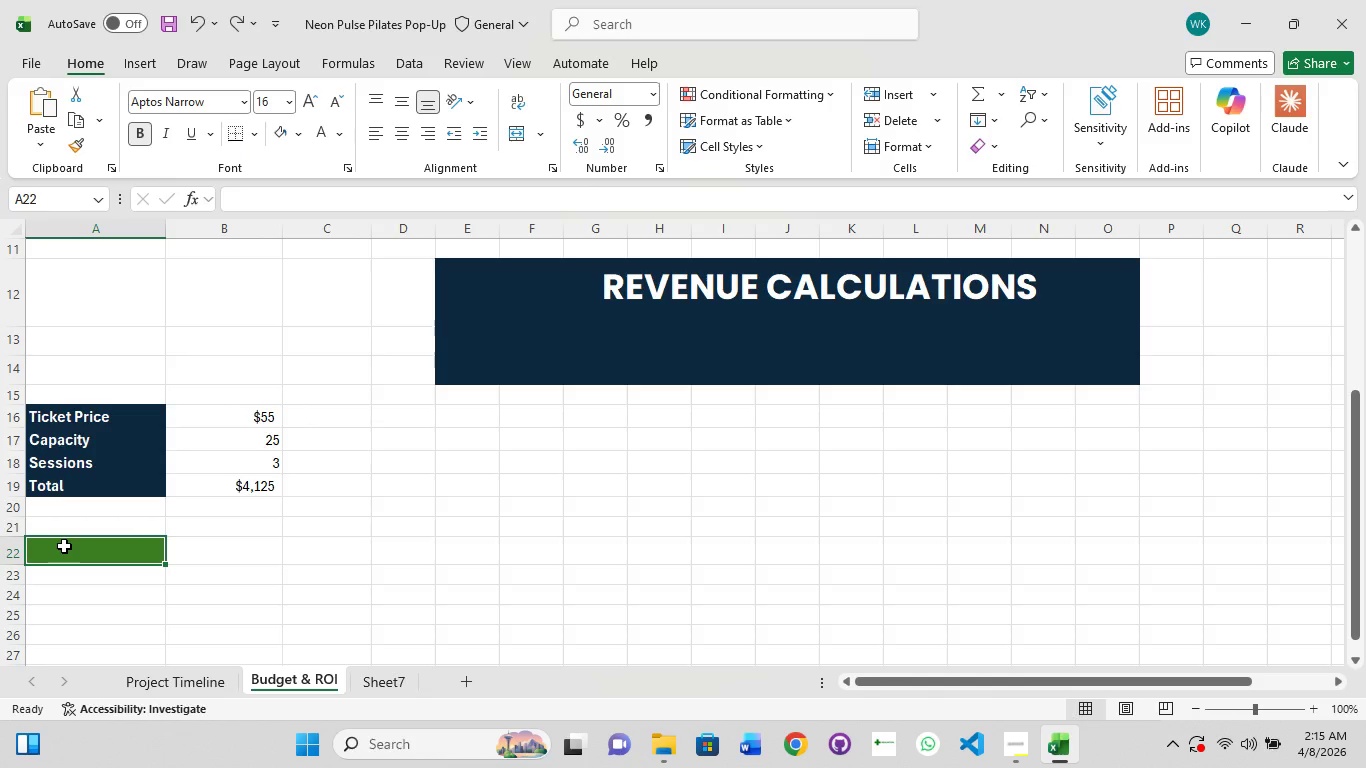 
key(Control+Z)
 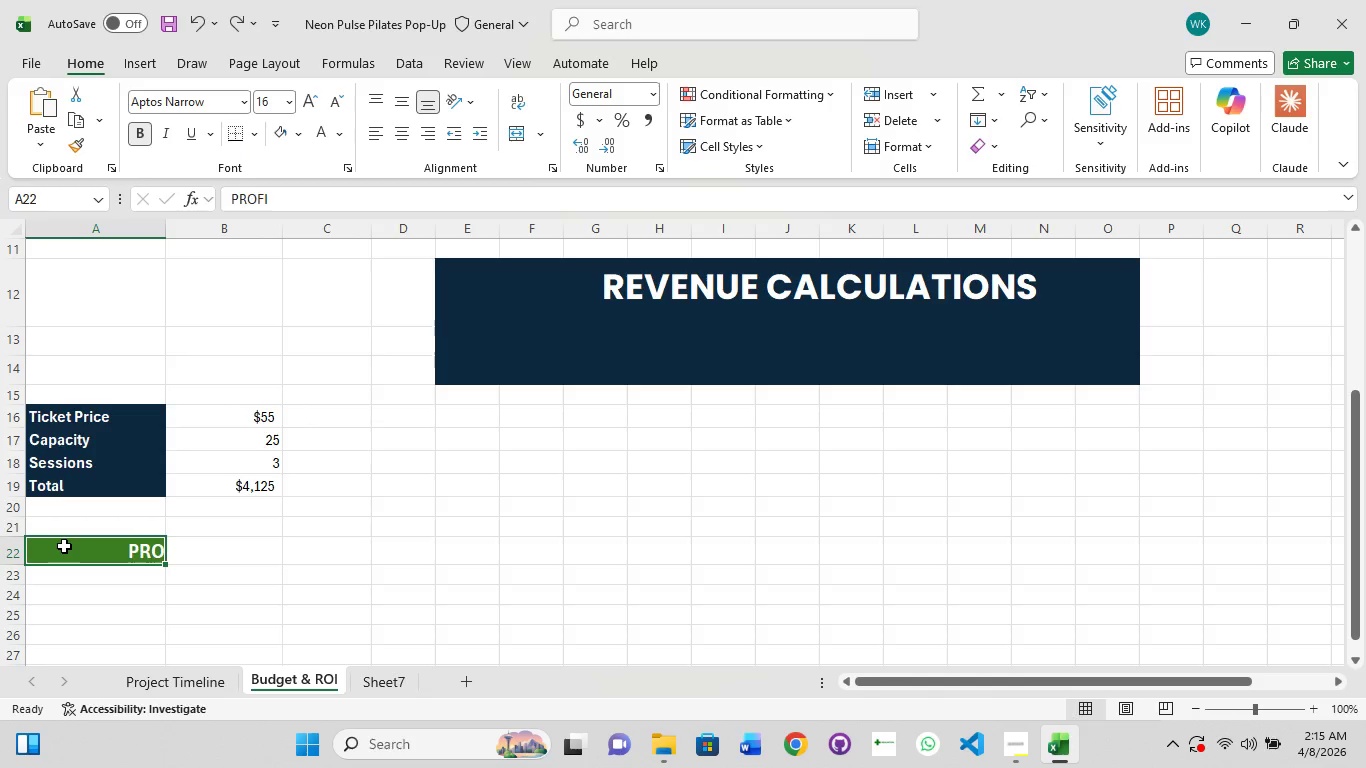 
key(Control+Z)
 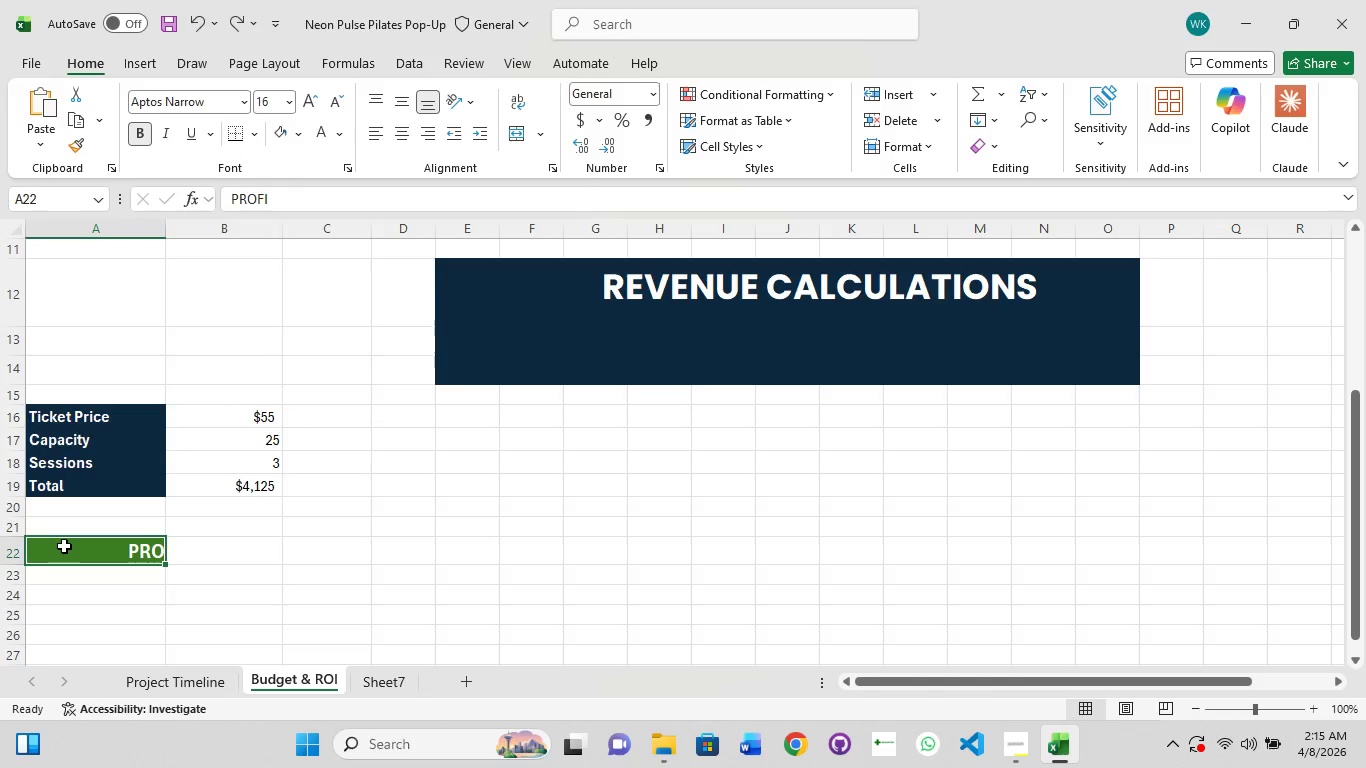 
key(Control+Z)
 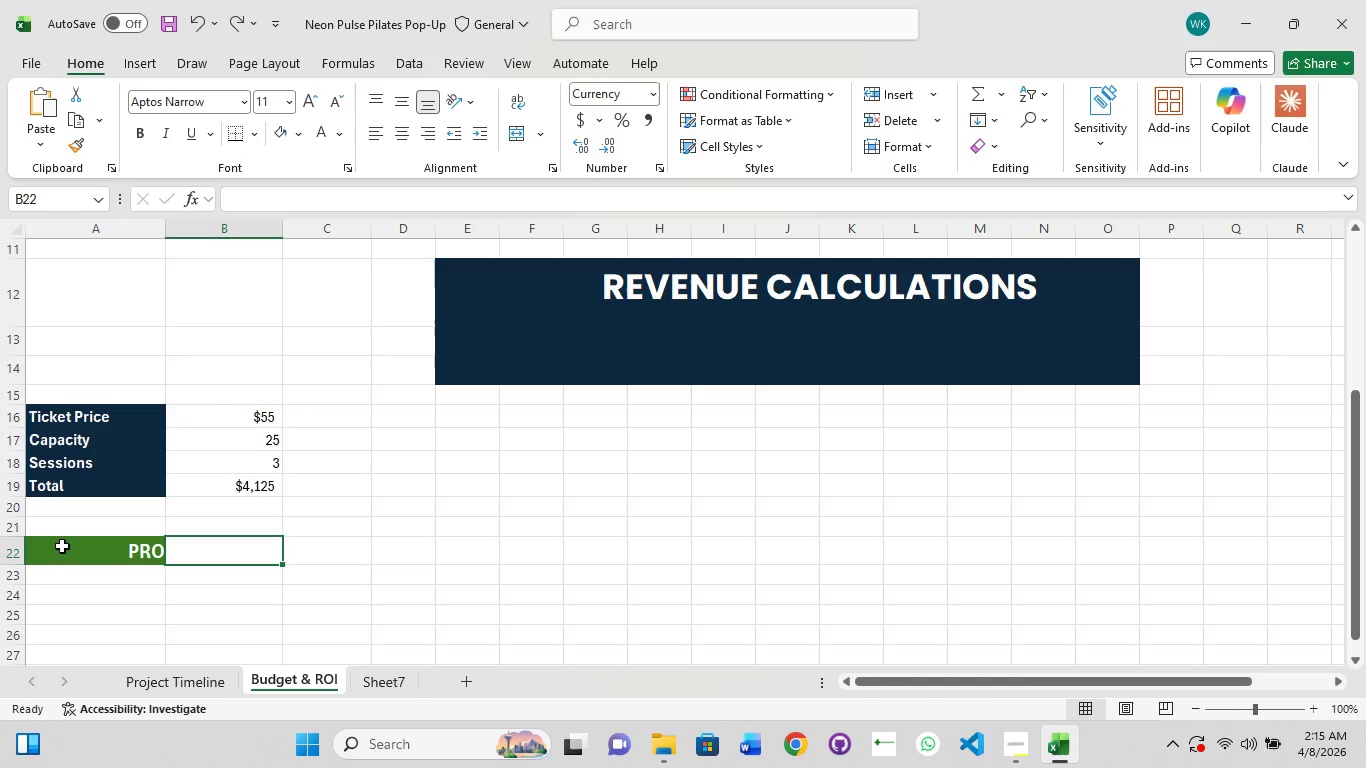 
key(Control+Z)
 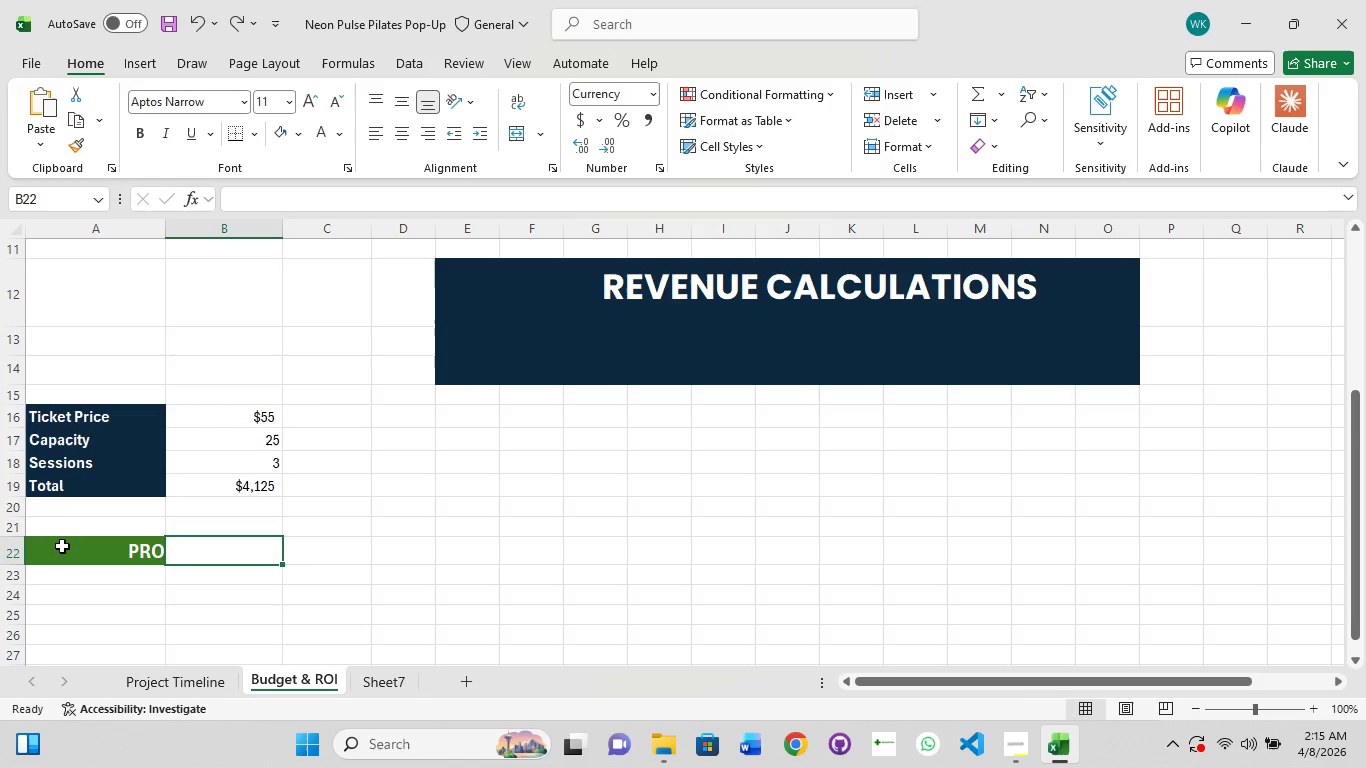 
key(Control+Z)
 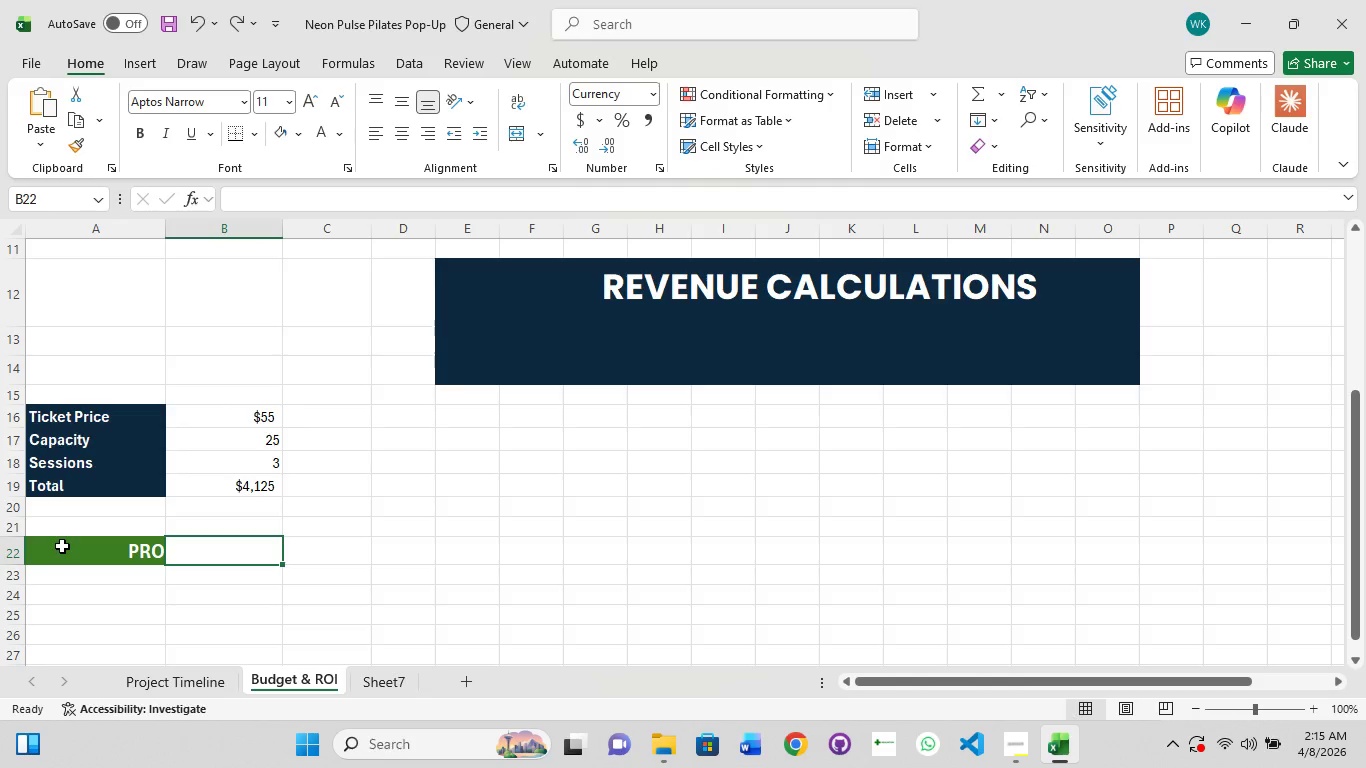 
key(Control+Z)
 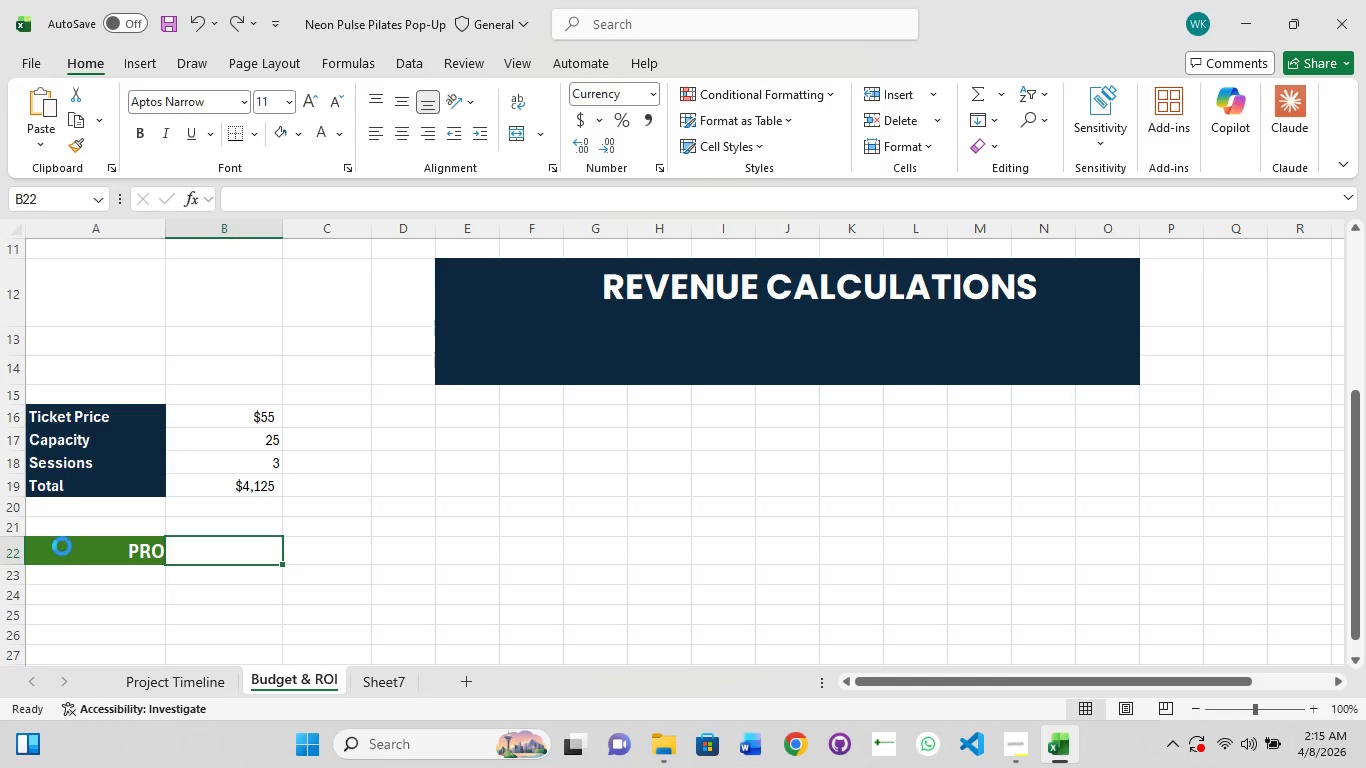 
key(Control+Z)
 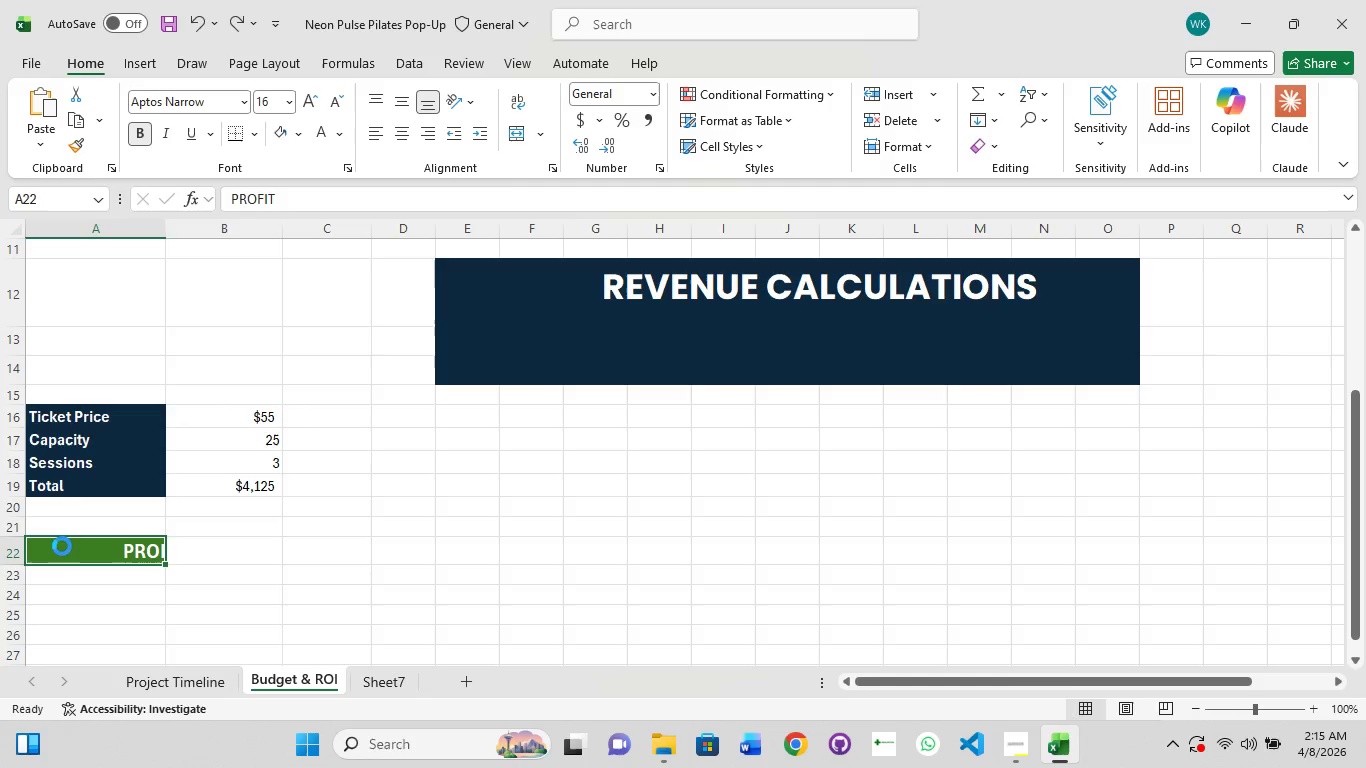 
key(Control+Z)
 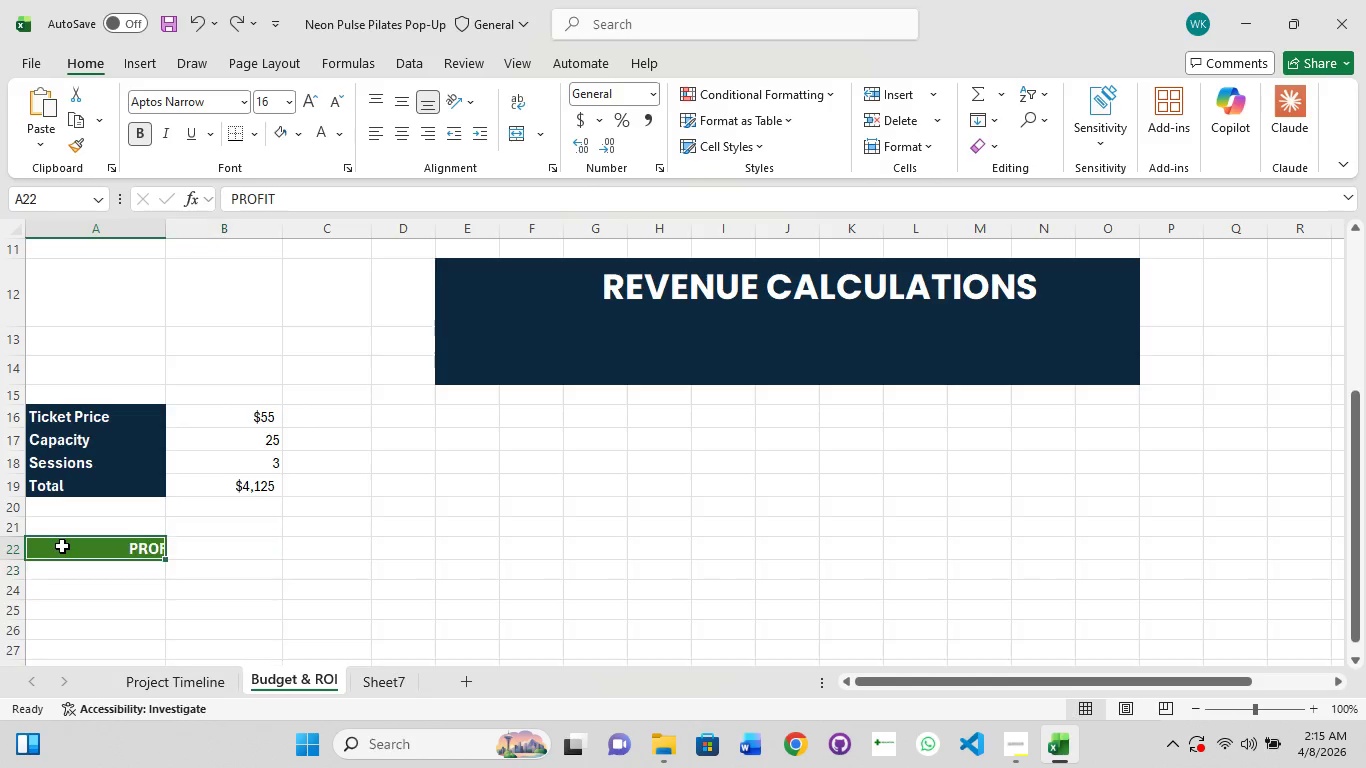 
key(Control+Z)
 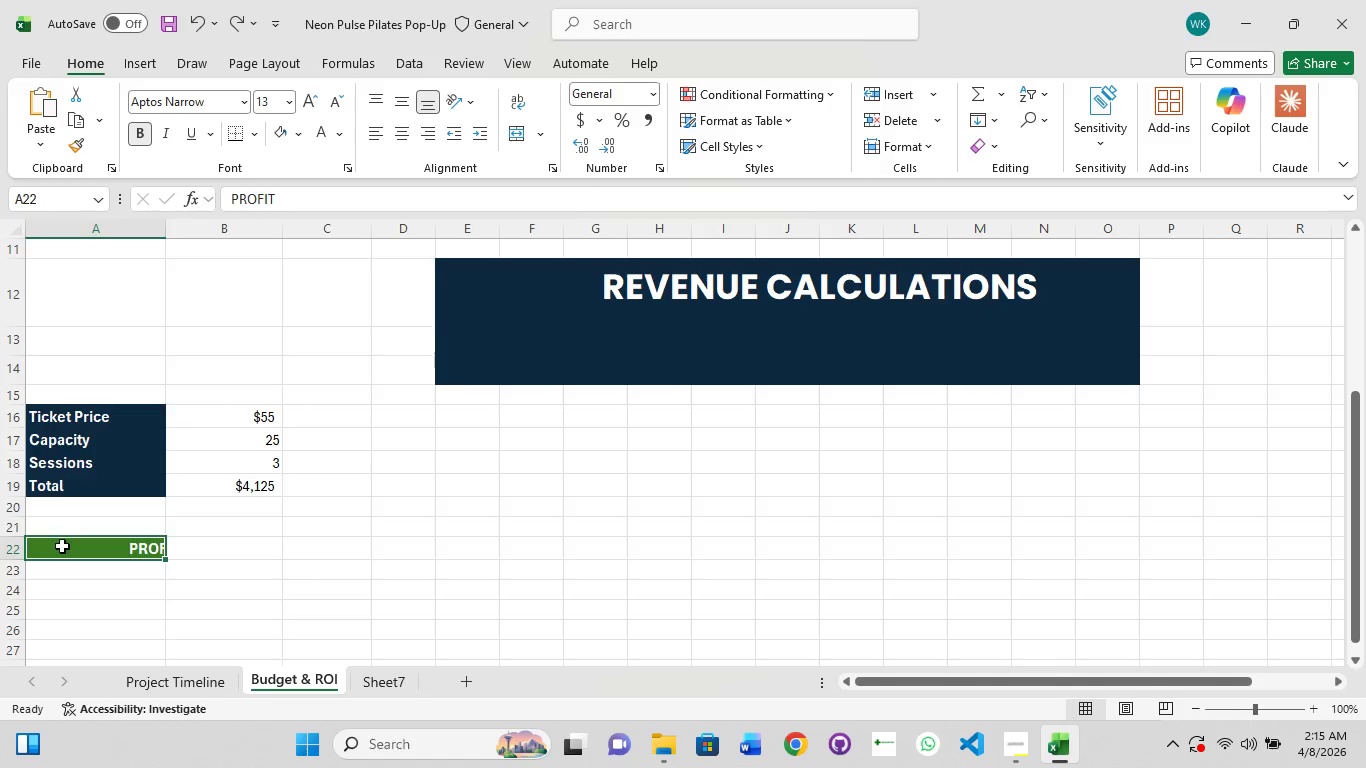 
key(Control+Z)
 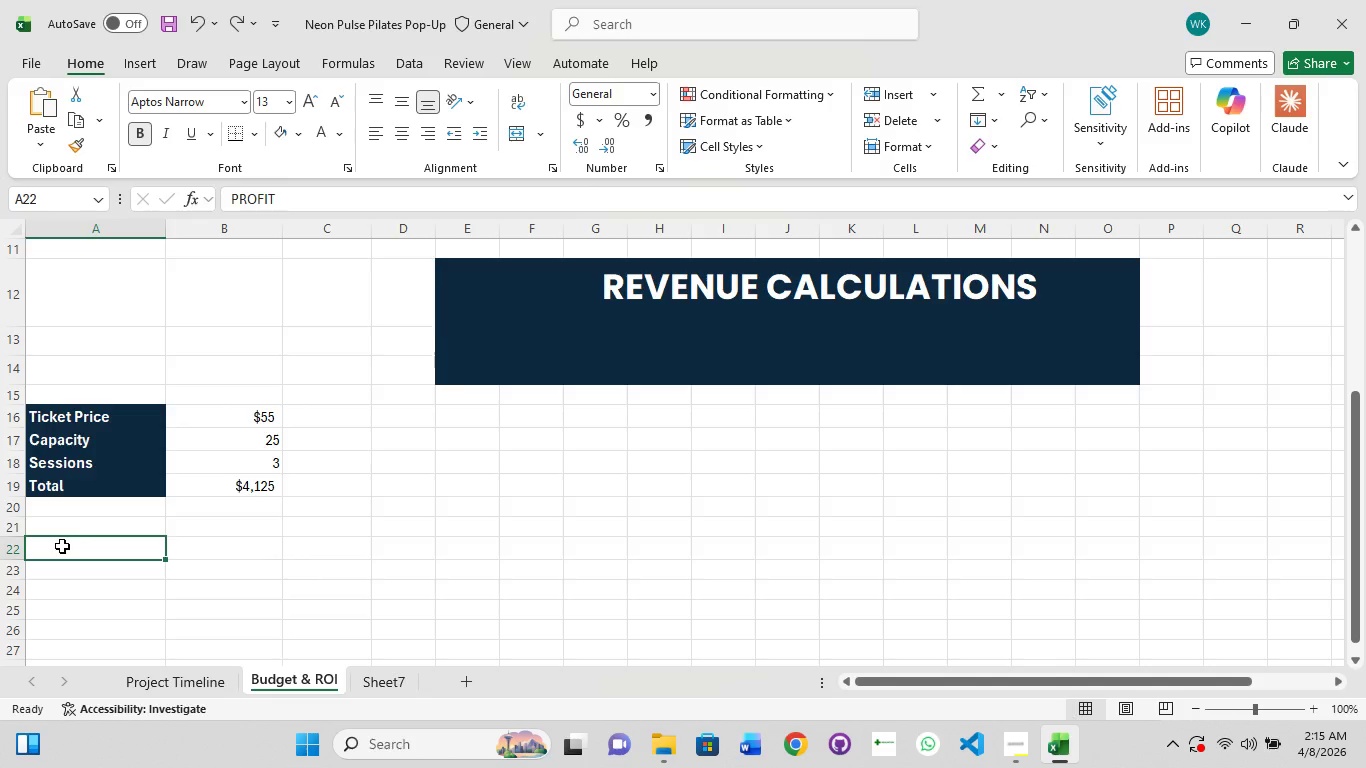 
key(Control+Z)
 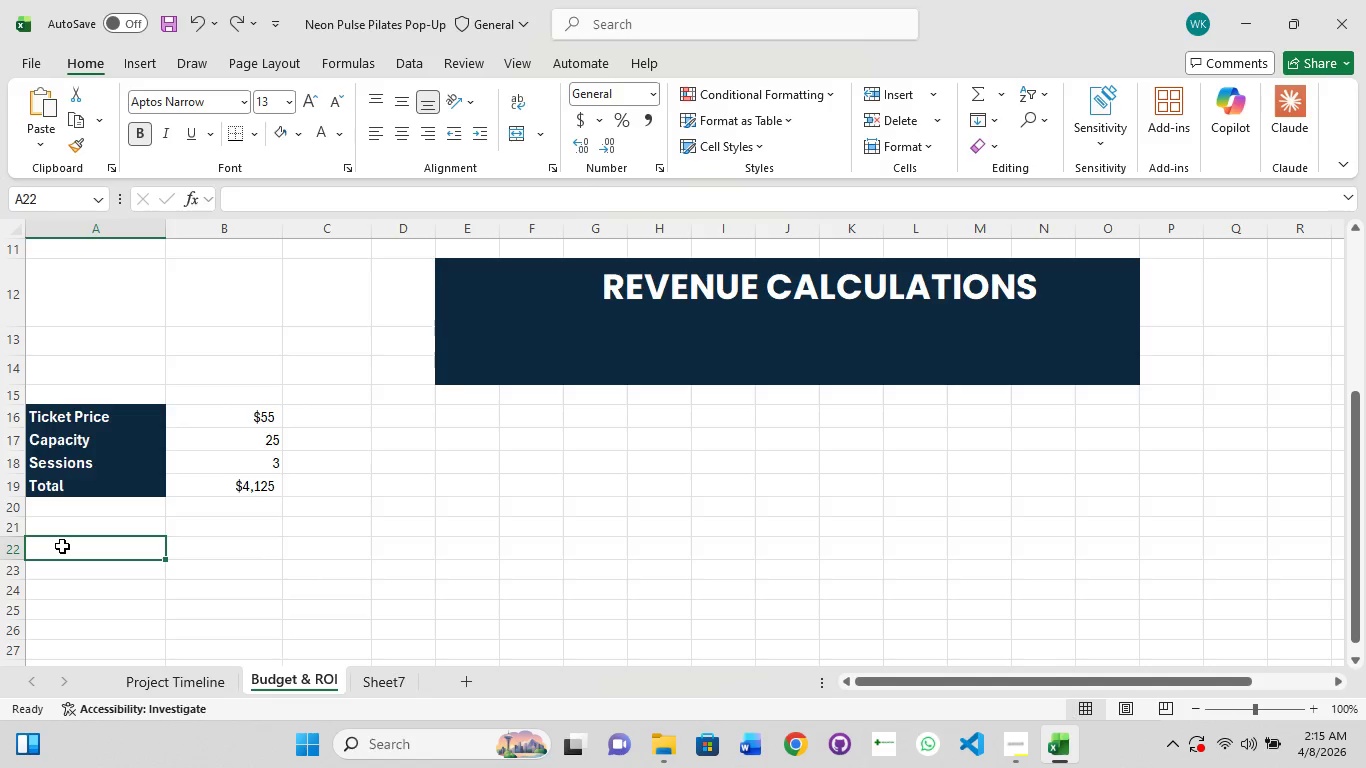 
key(Control+Z)
 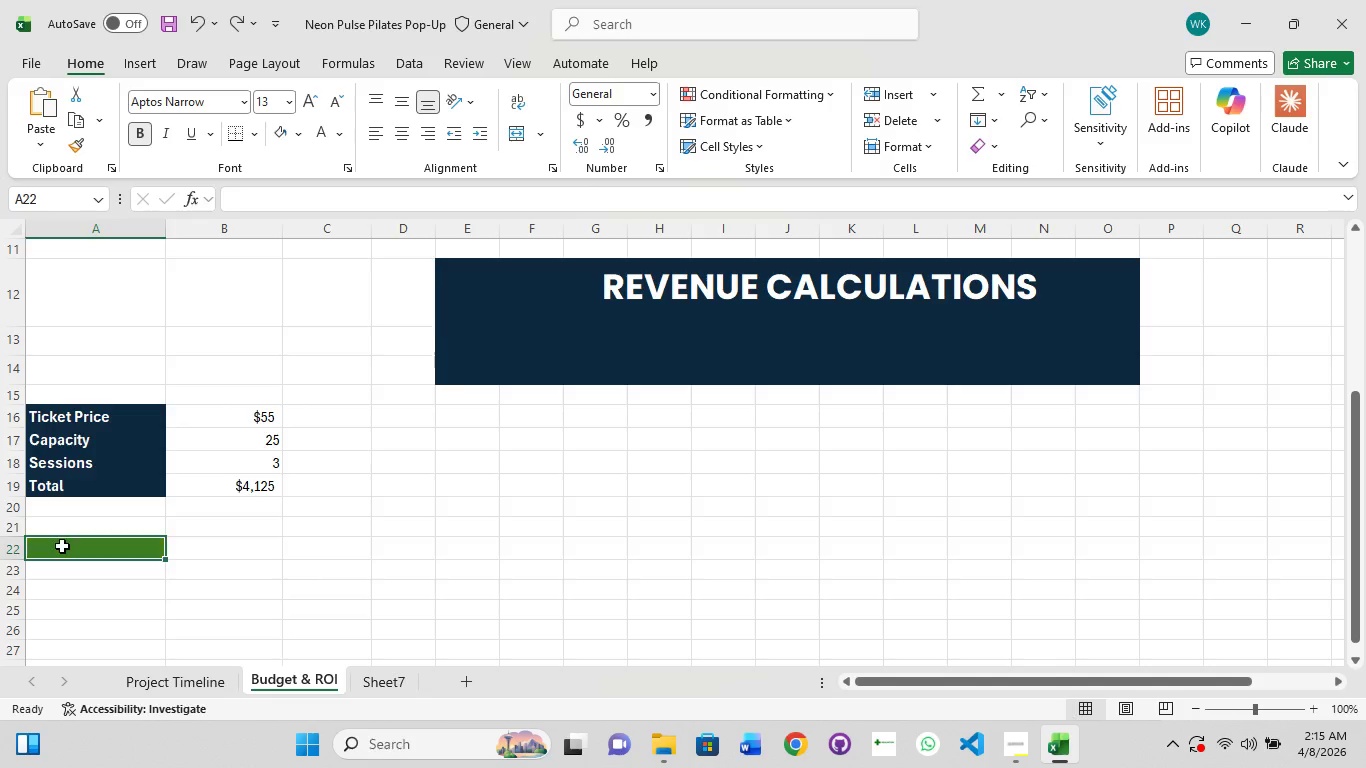 
key(Control+Z)
 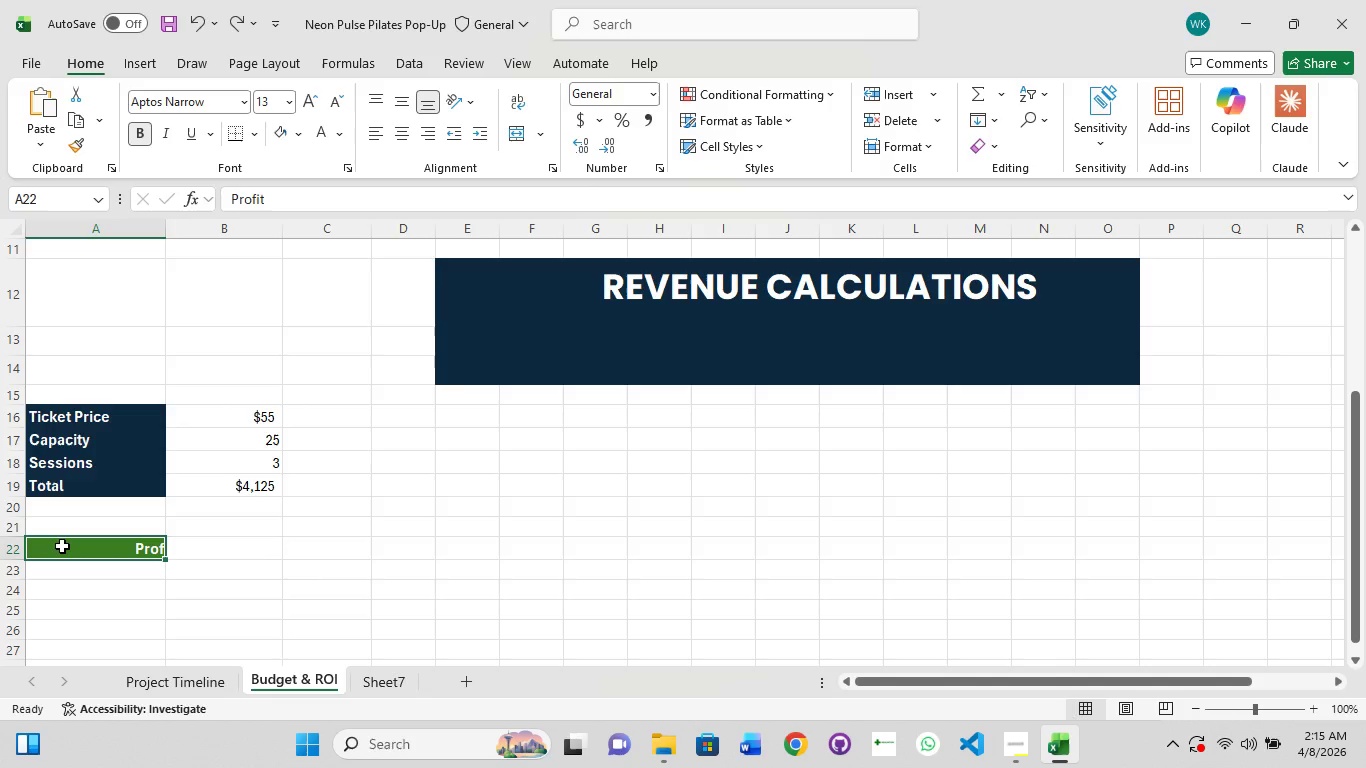 
key(Control+Z)
 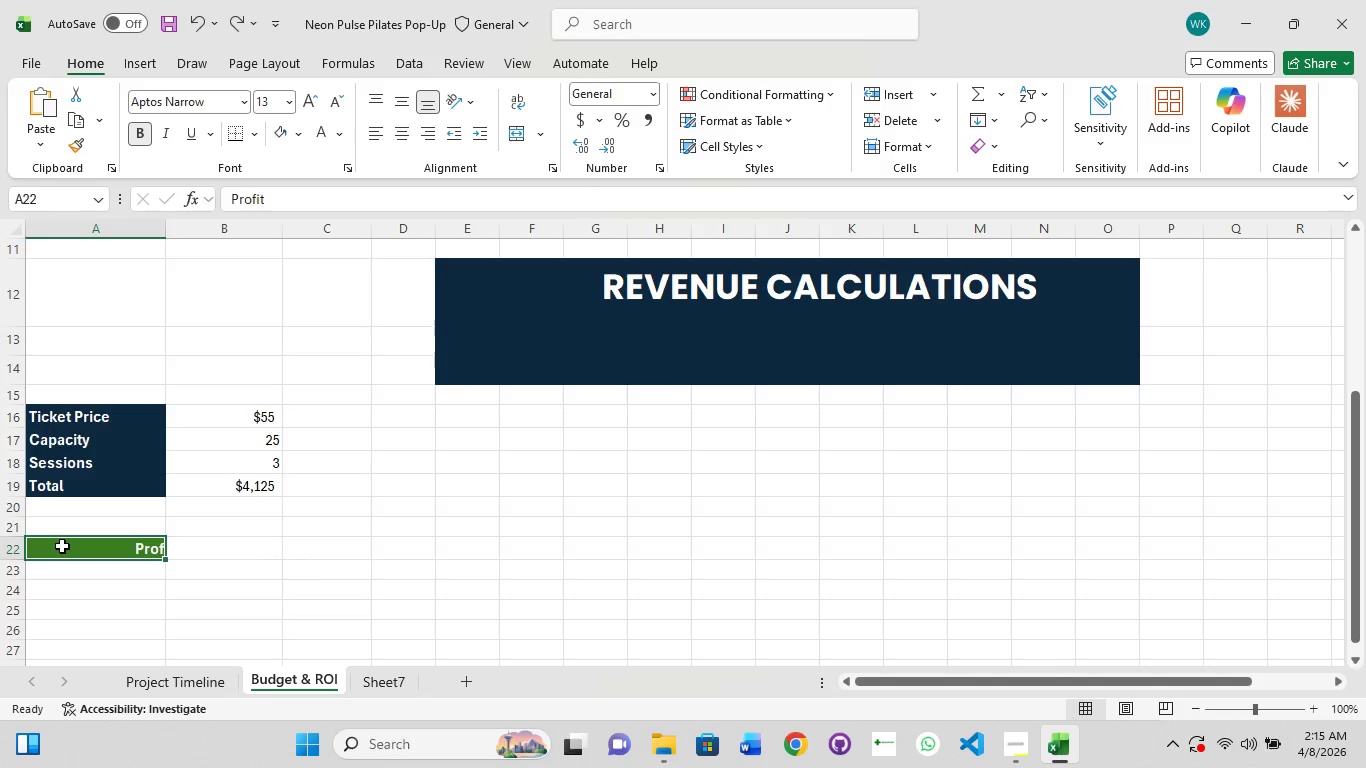 
key(Control+Z)
 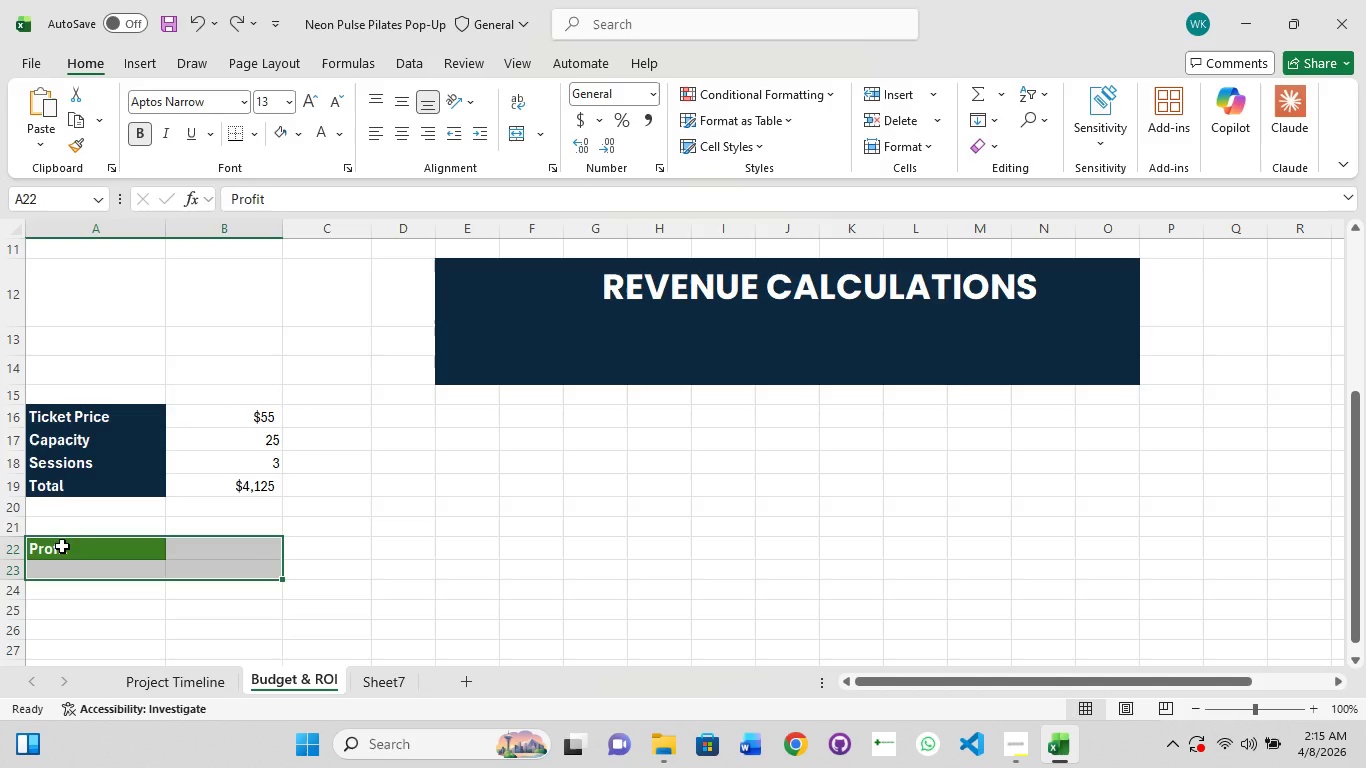 
key(Control+Z)
 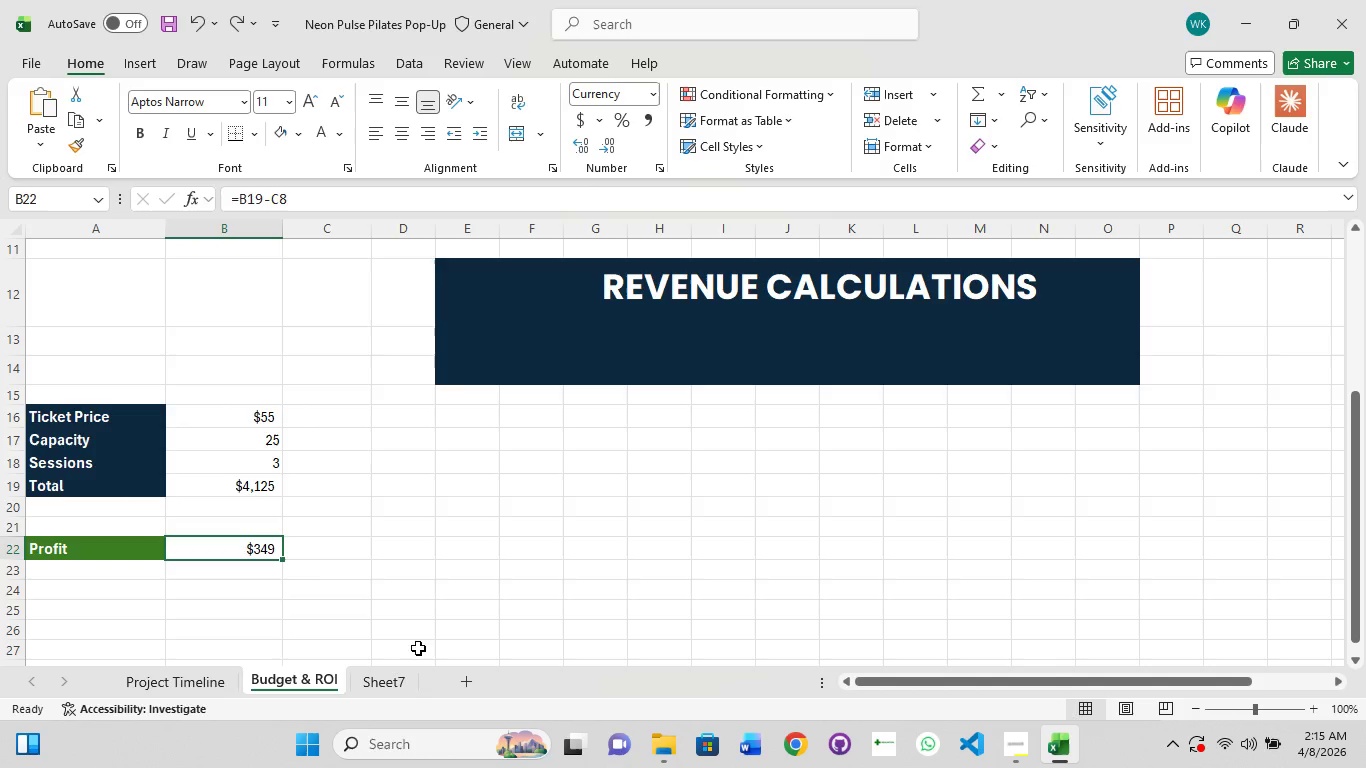 
left_click([457, 555])
 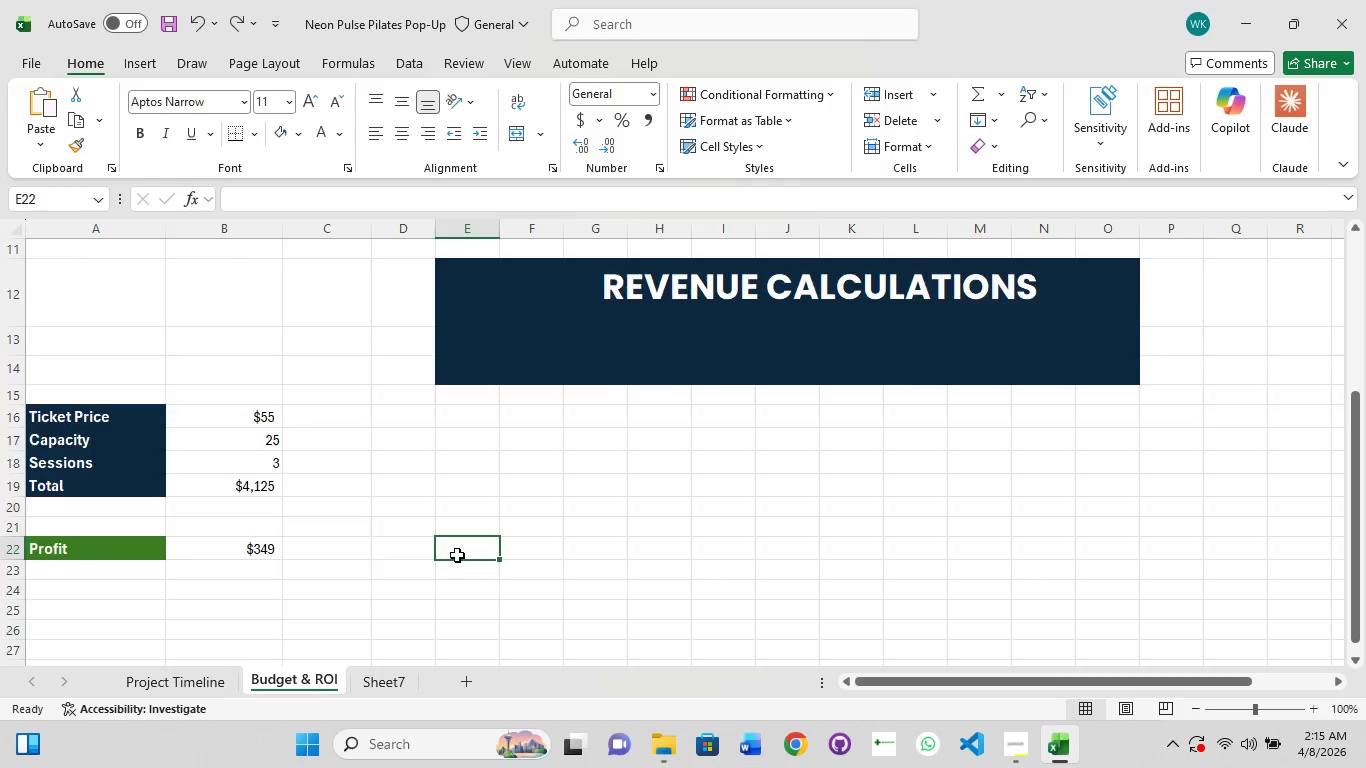 
scroll: coordinate [457, 555], scroll_direction: none, amount: 0.0
 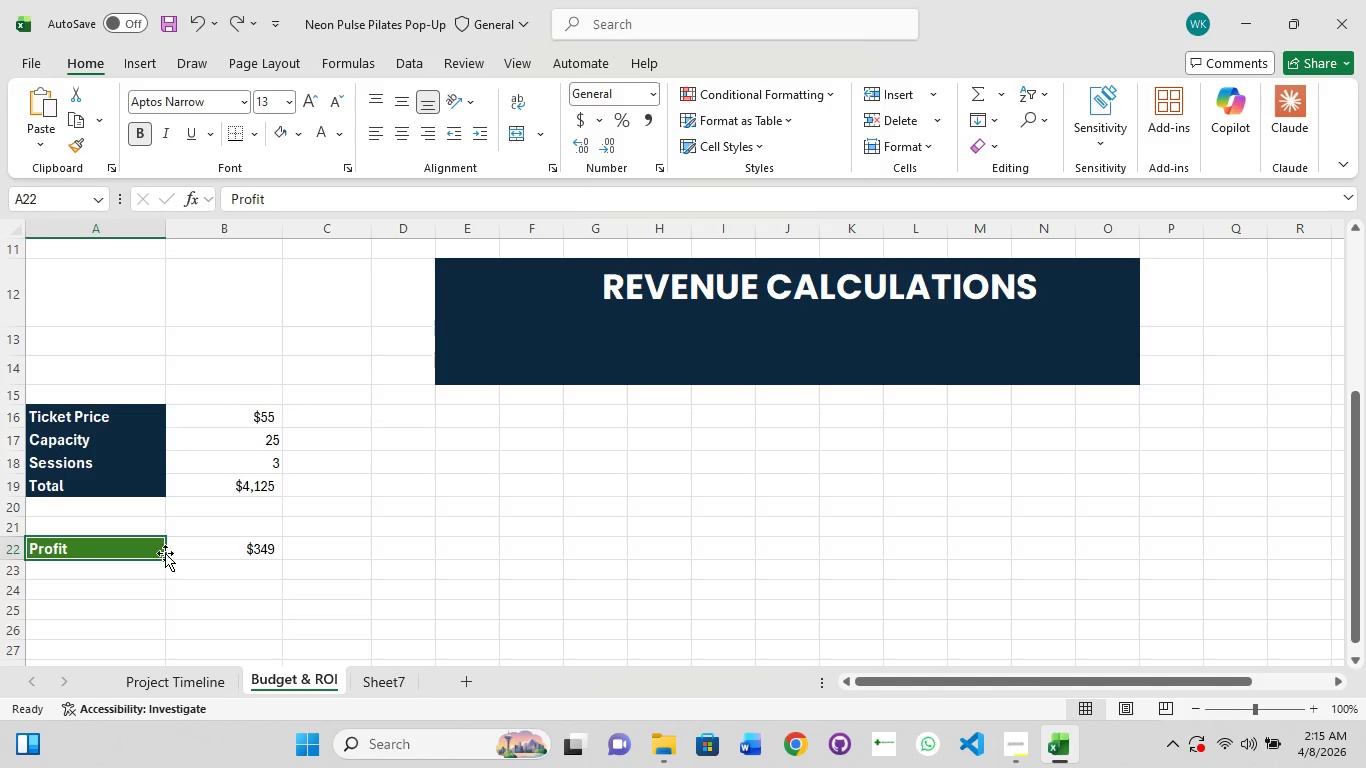 
wait(6.54)
 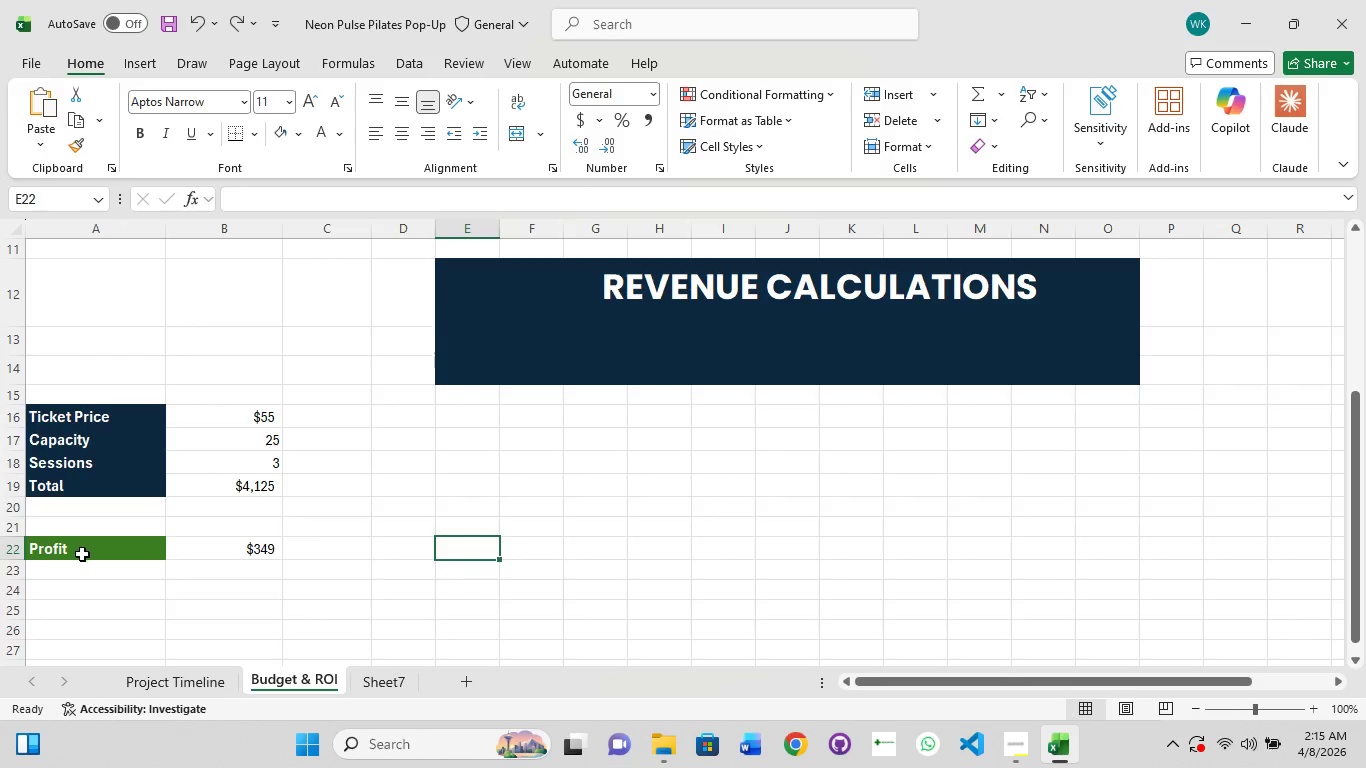 
left_click_drag(start_coordinate=[163, 557], to_coordinate=[158, 578])
 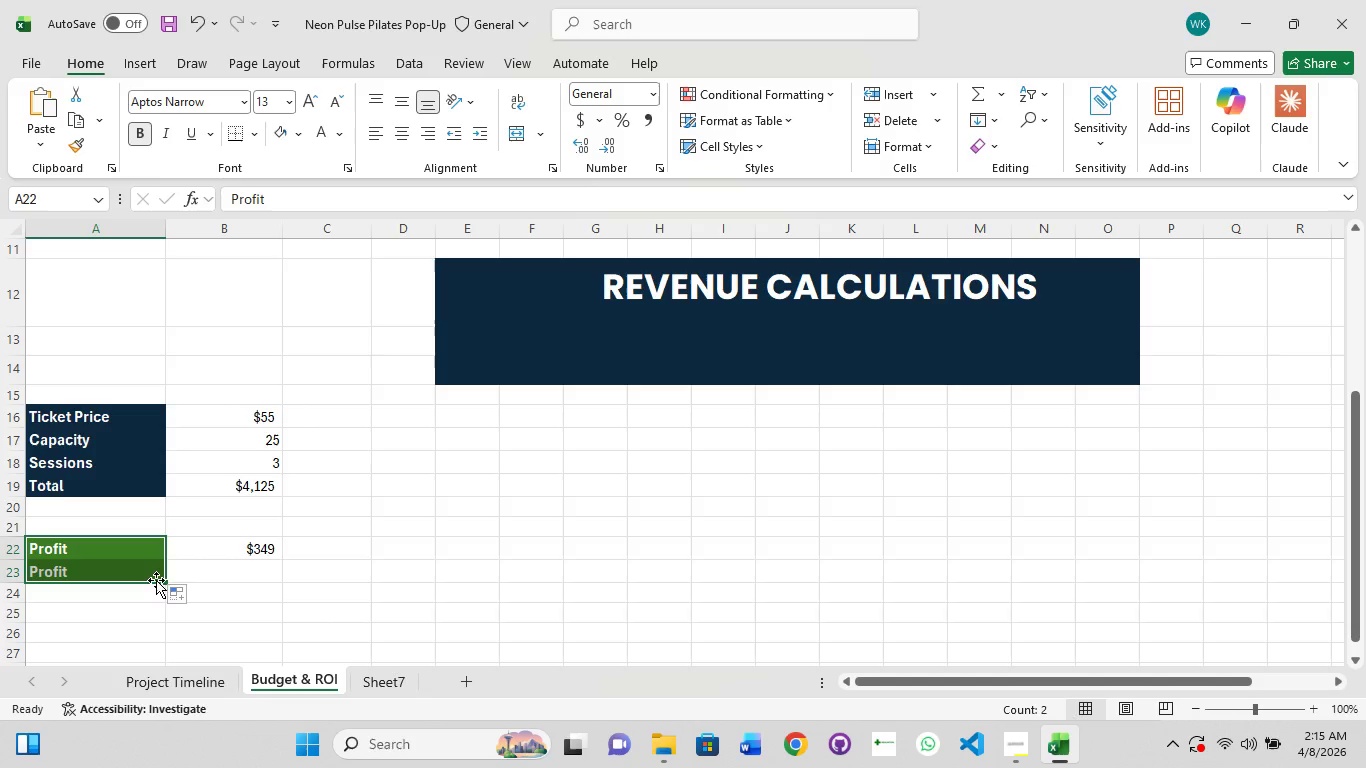 
key(Control+Z)
 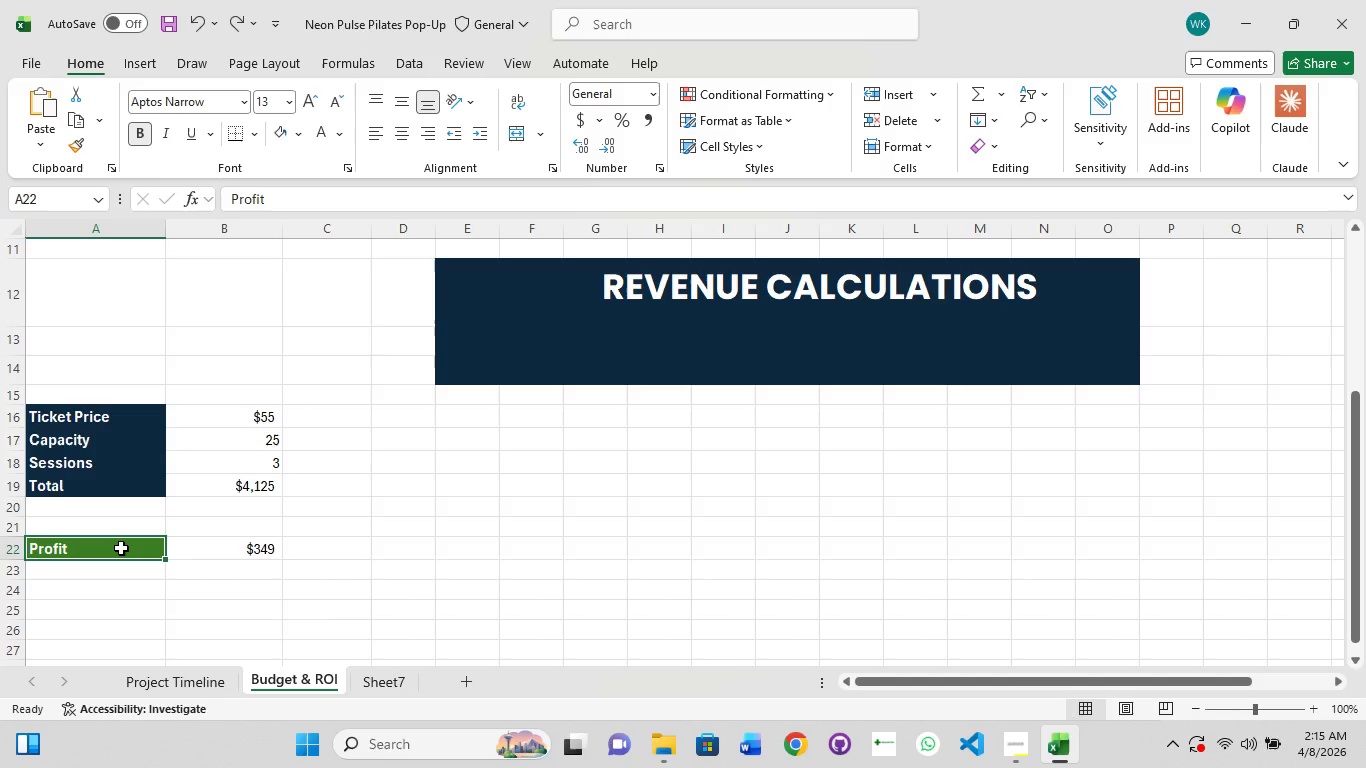 
hold_key(key=ShiftLeft, duration=1.38)
left_click([121, 548])
 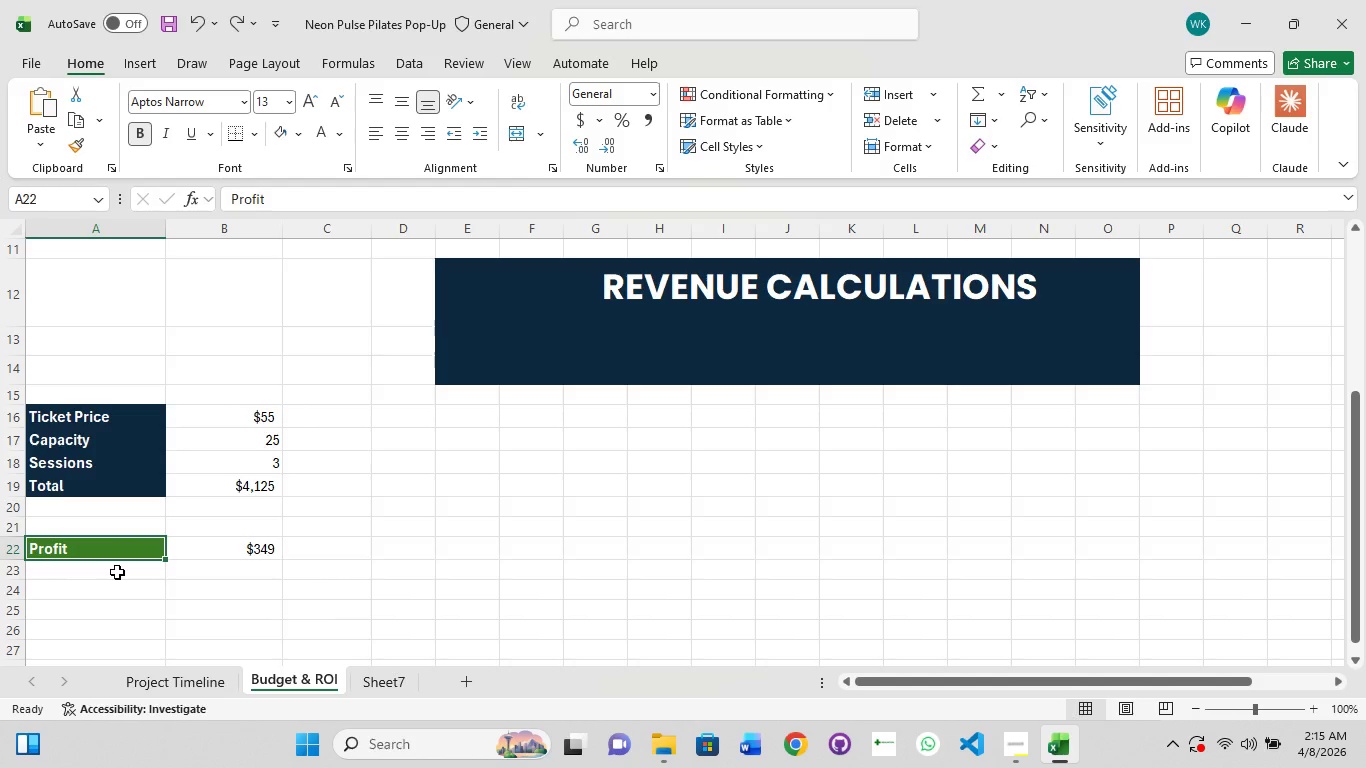 
left_click([117, 572])
 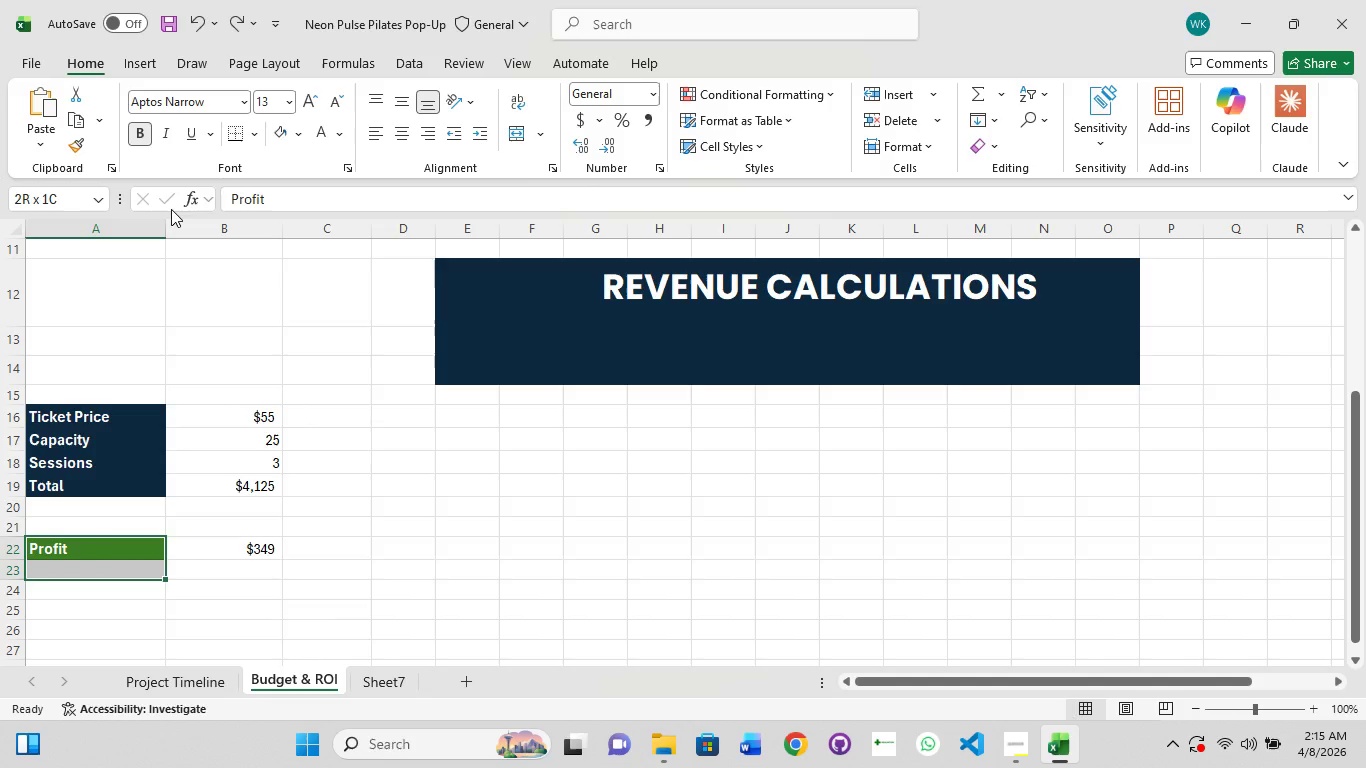 
key(Control+1)
 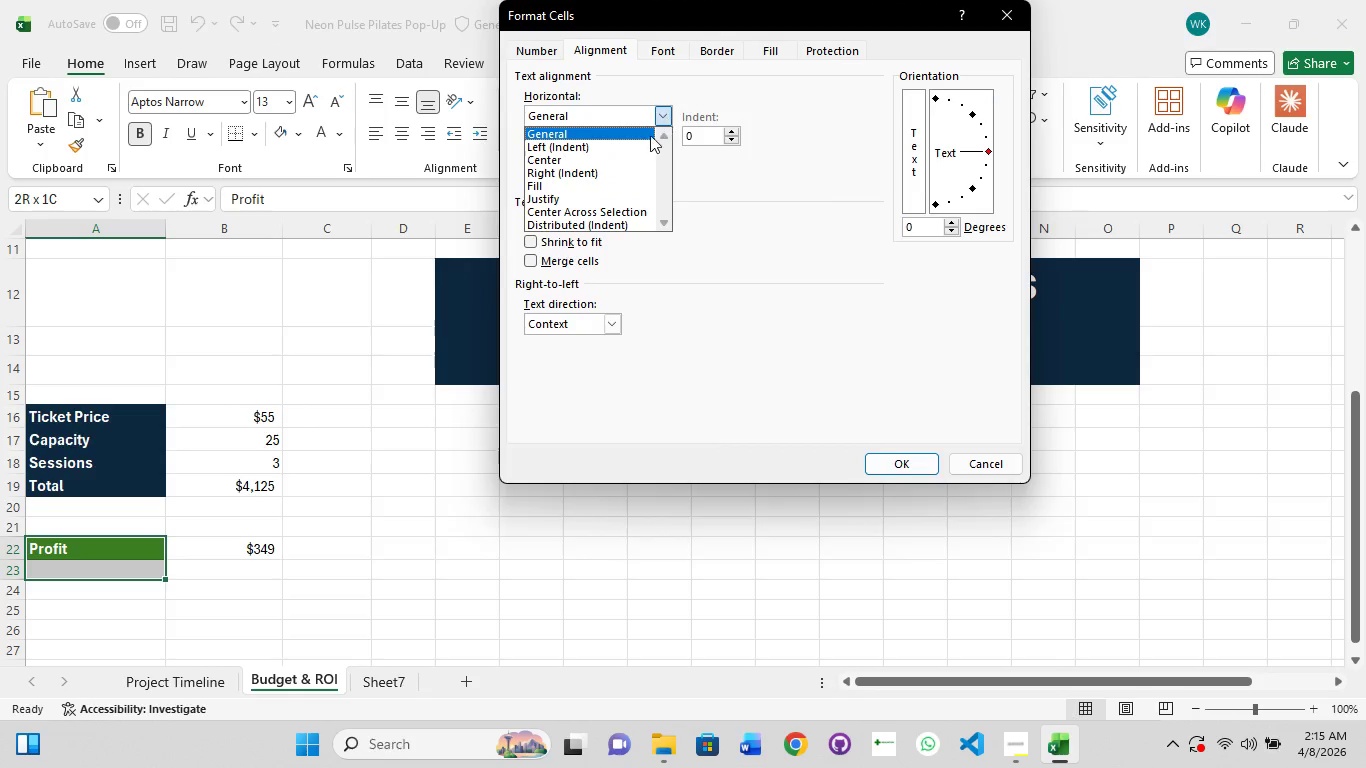 
left_click([620, 209])
 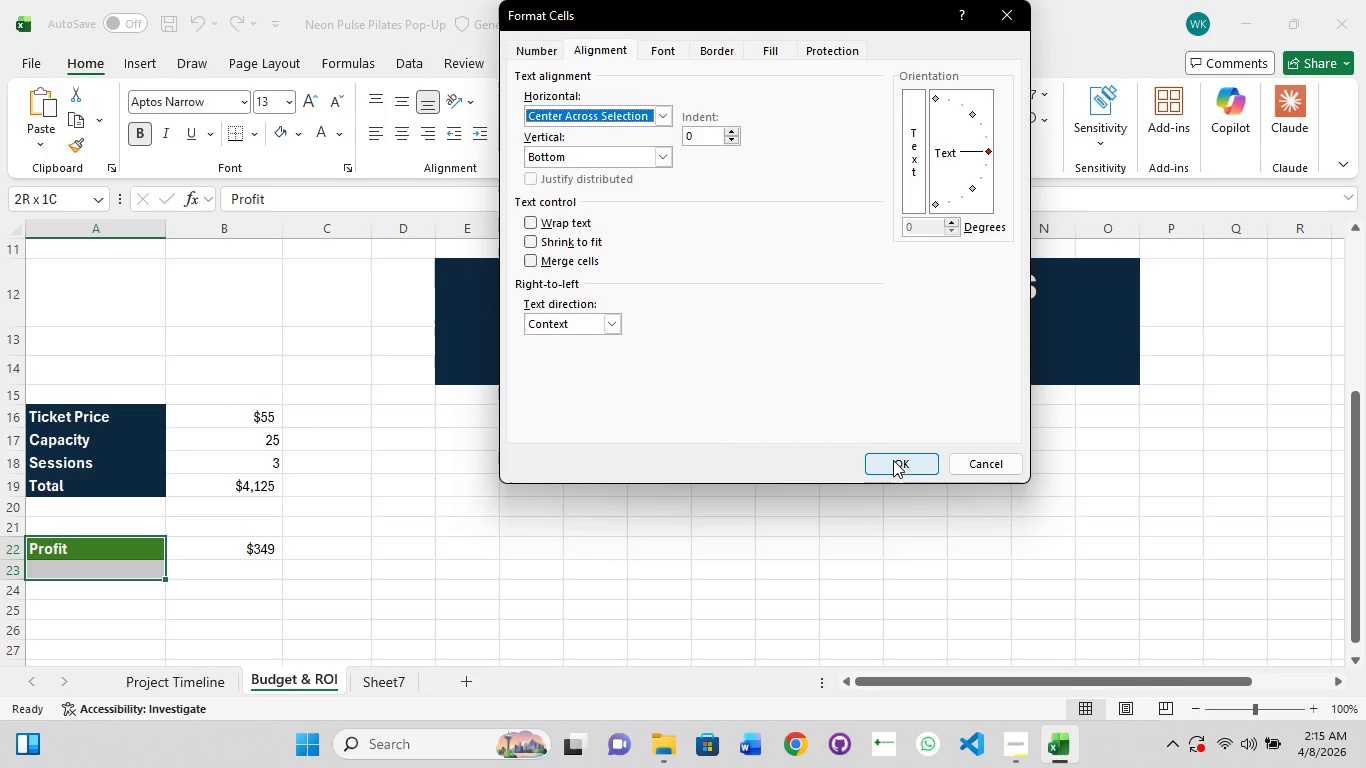 
left_click([893, 460])
 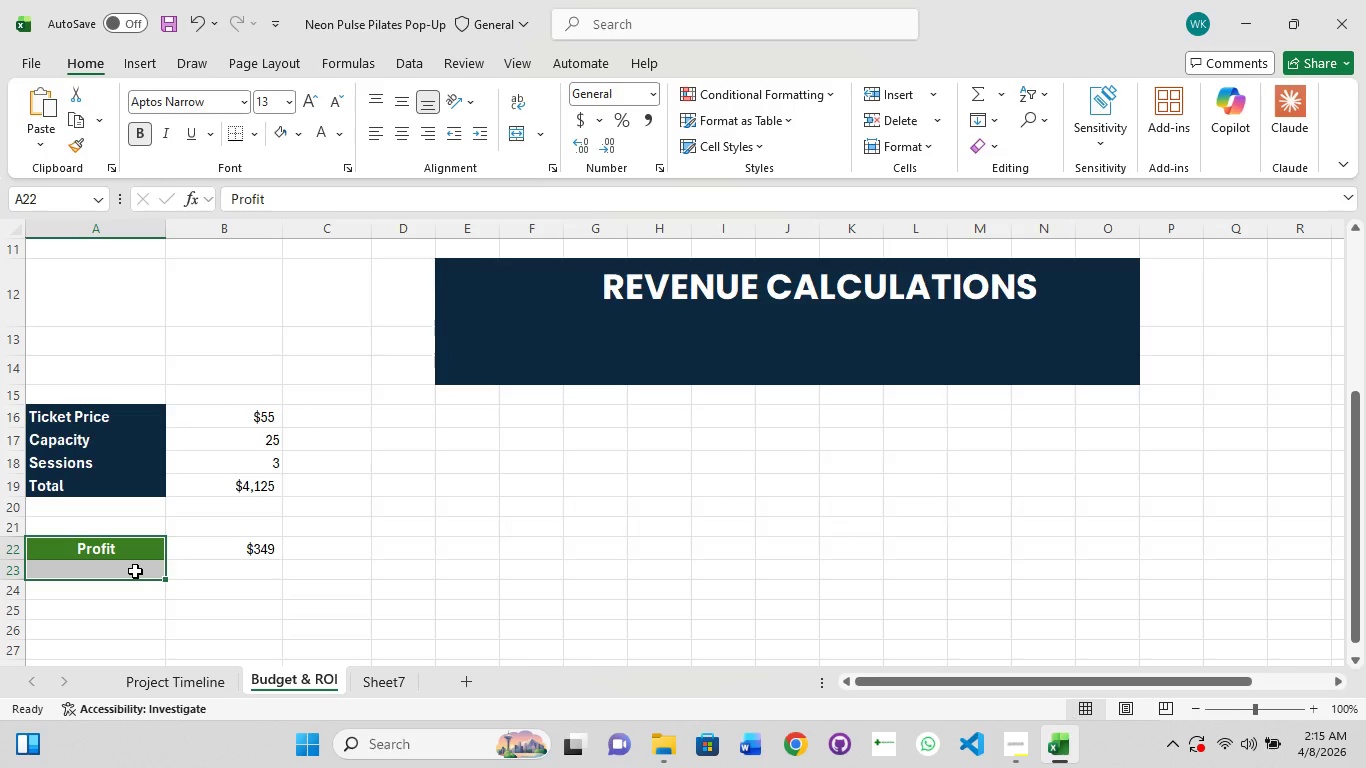 
left_click([135, 571])
 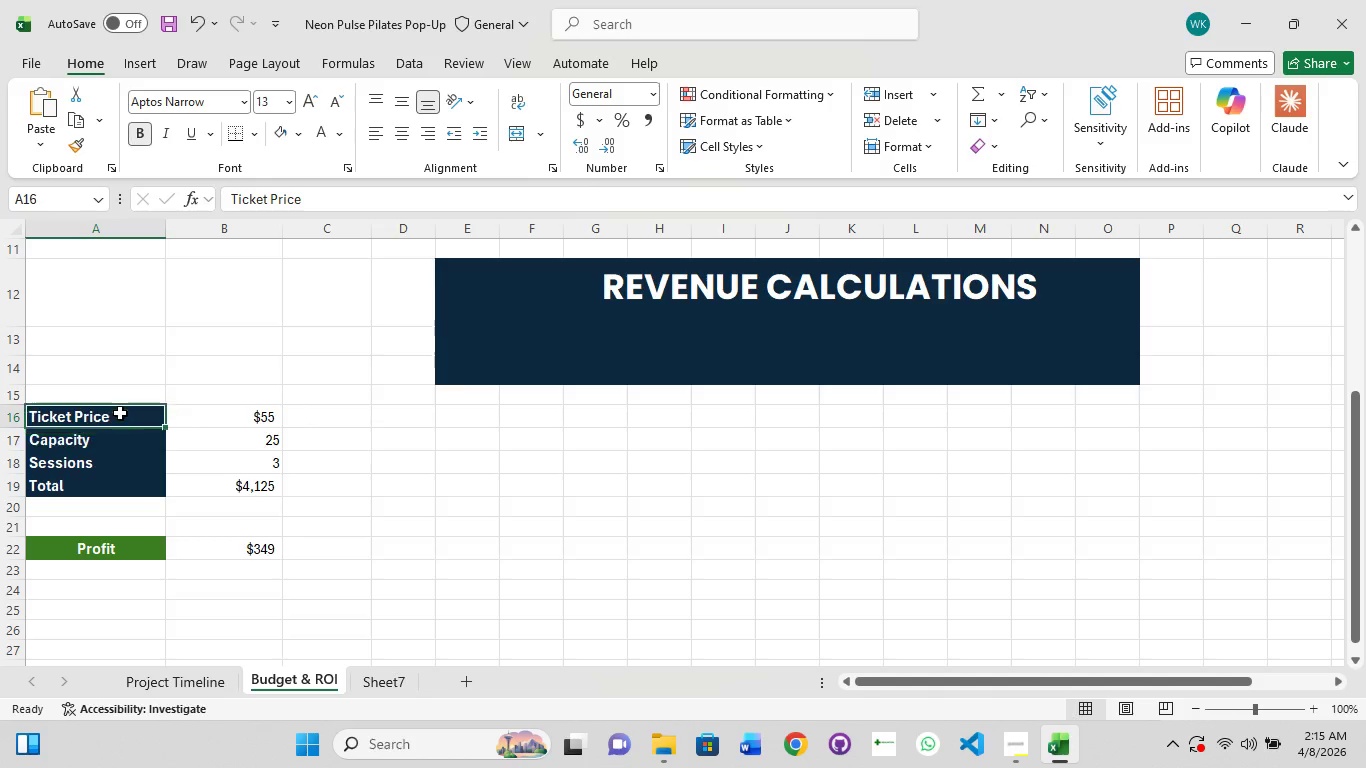 
hold_key(key=ShiftLeft, duration=1.51)
left_click([120, 413])
 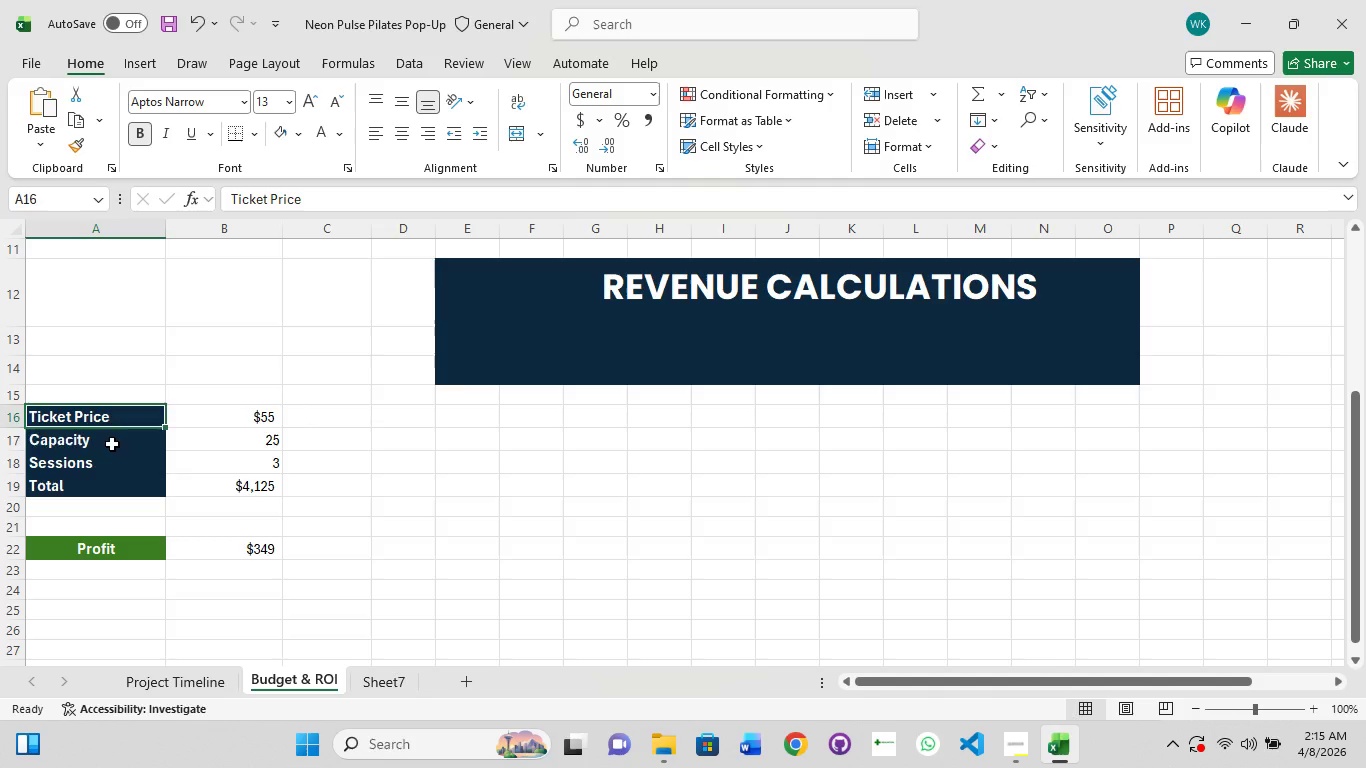 
left_click([112, 444])
 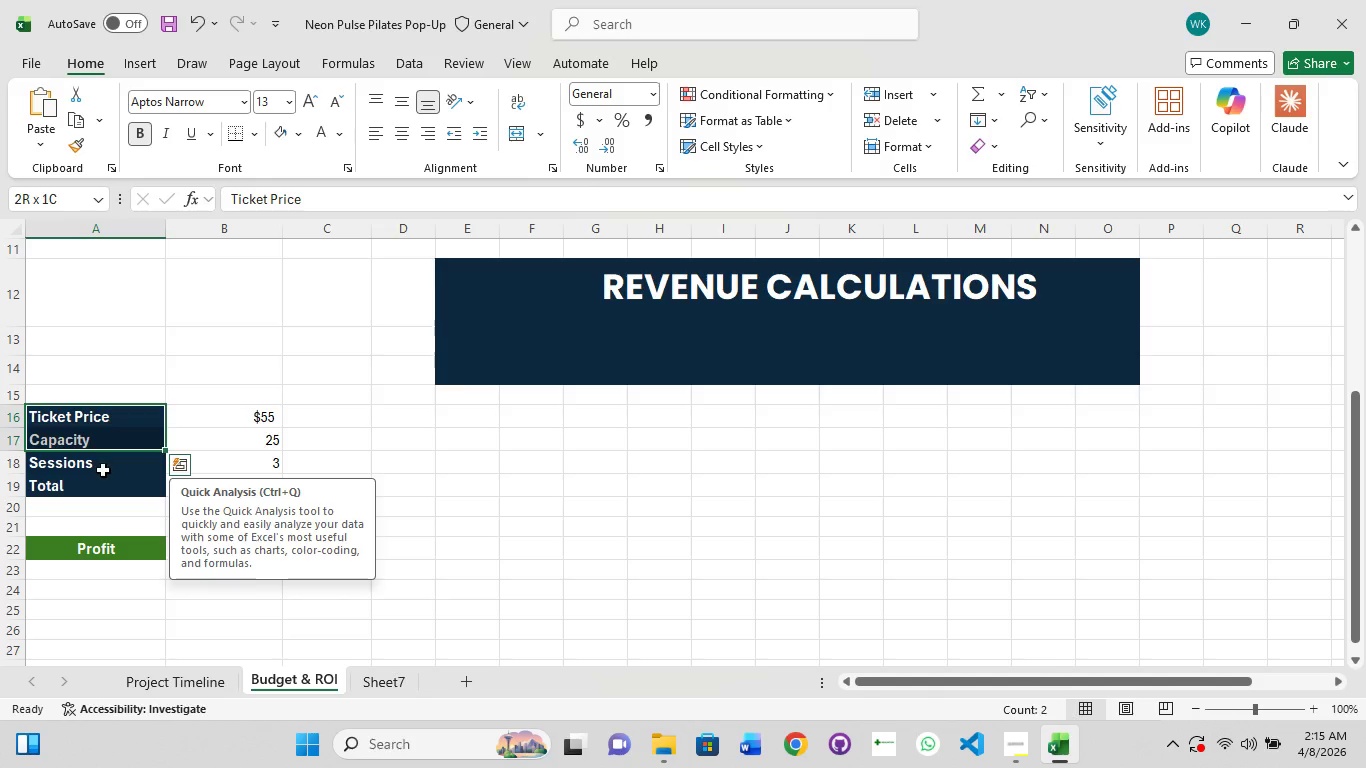 
left_click([103, 470])
 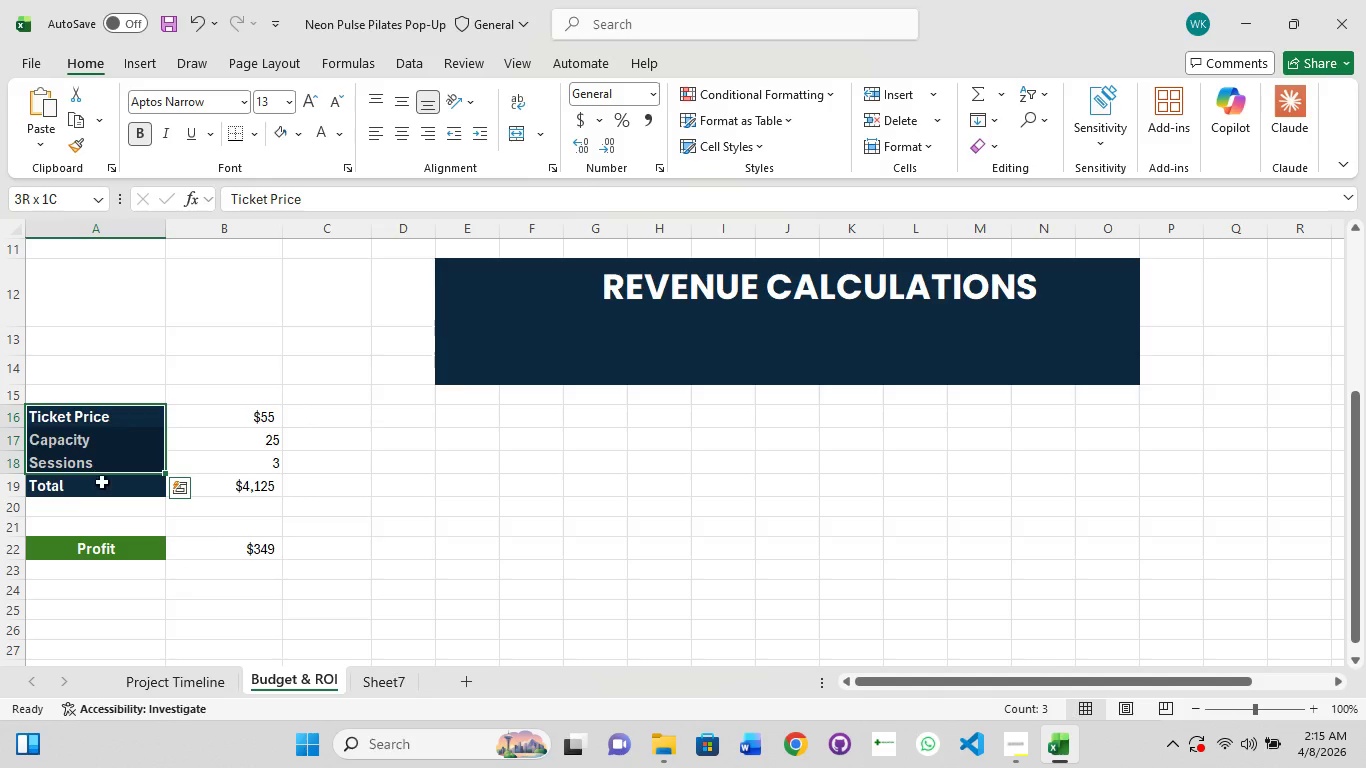 
hold_key(key=ShiftLeft, duration=0.61)
left_click([99, 497])
 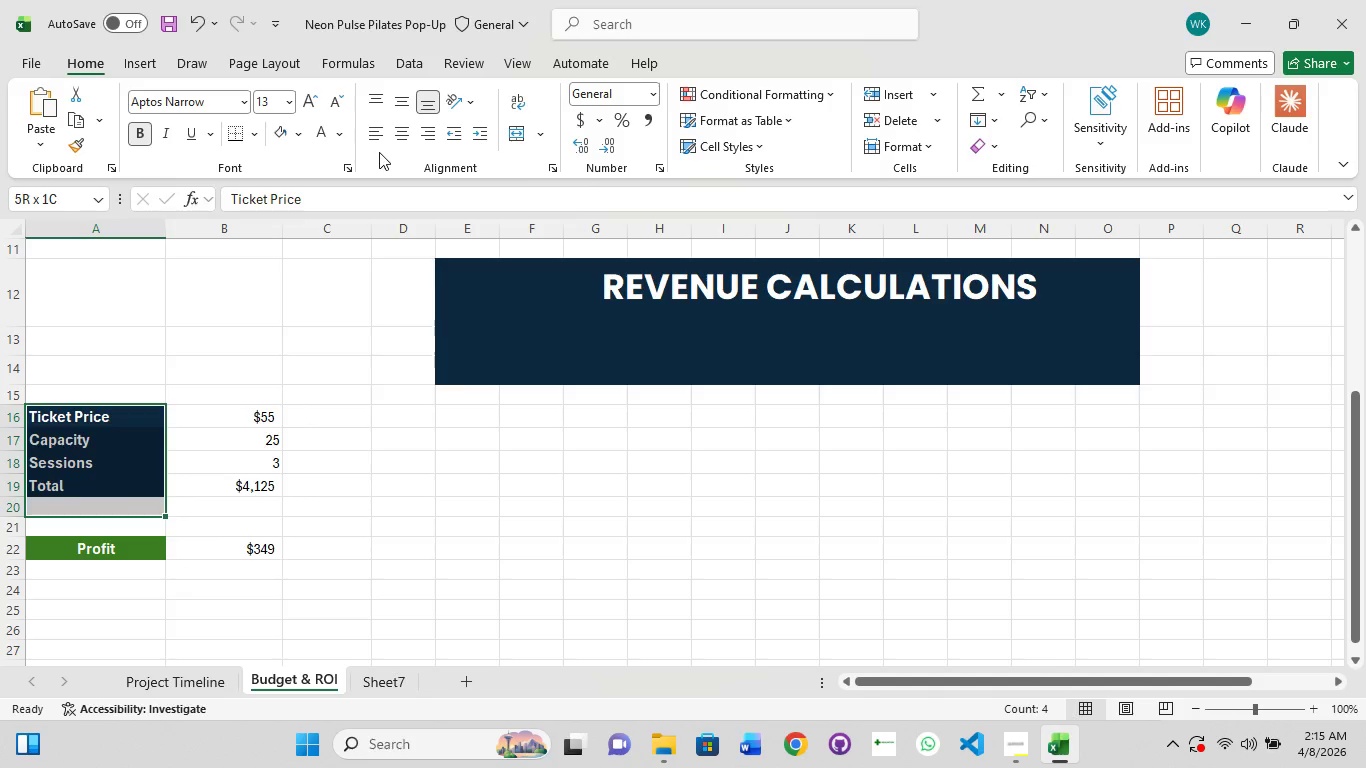 
left_click([398, 136])
 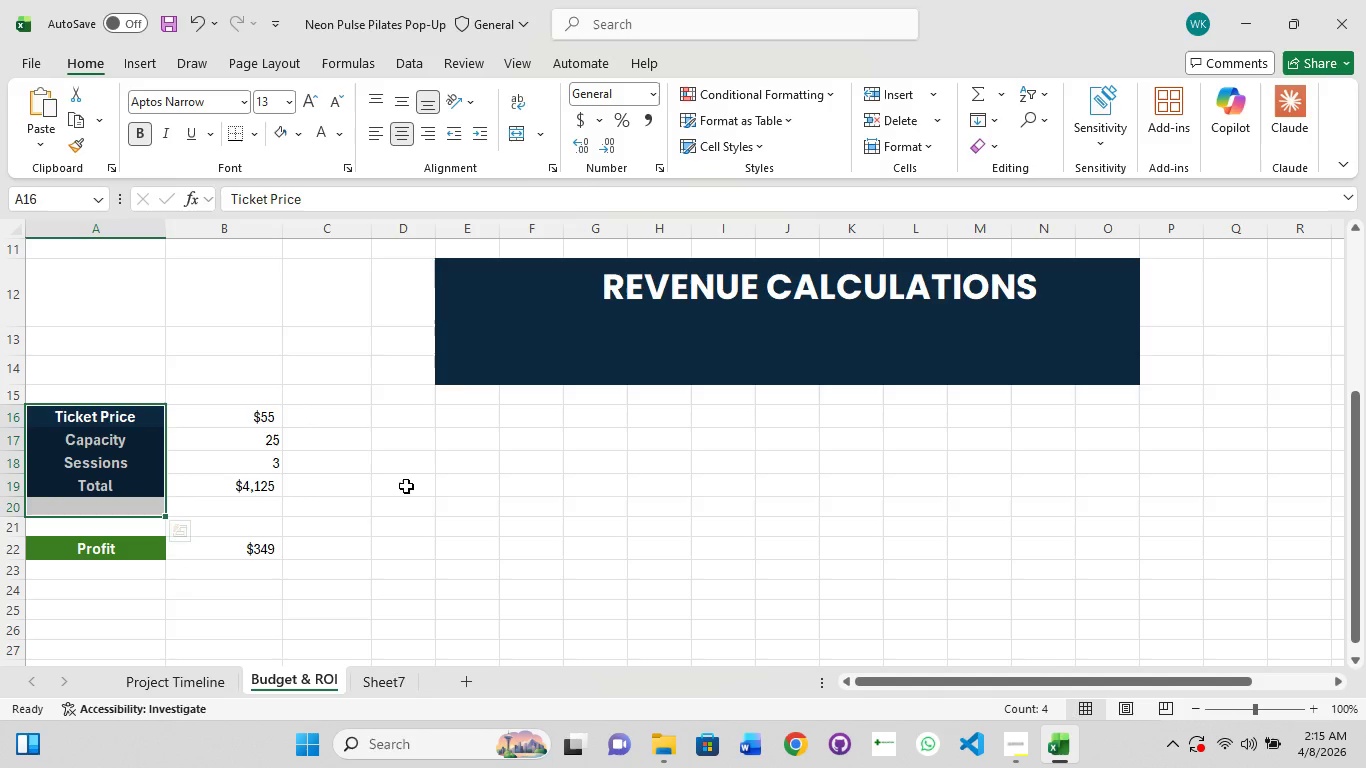 
left_click([407, 478])
 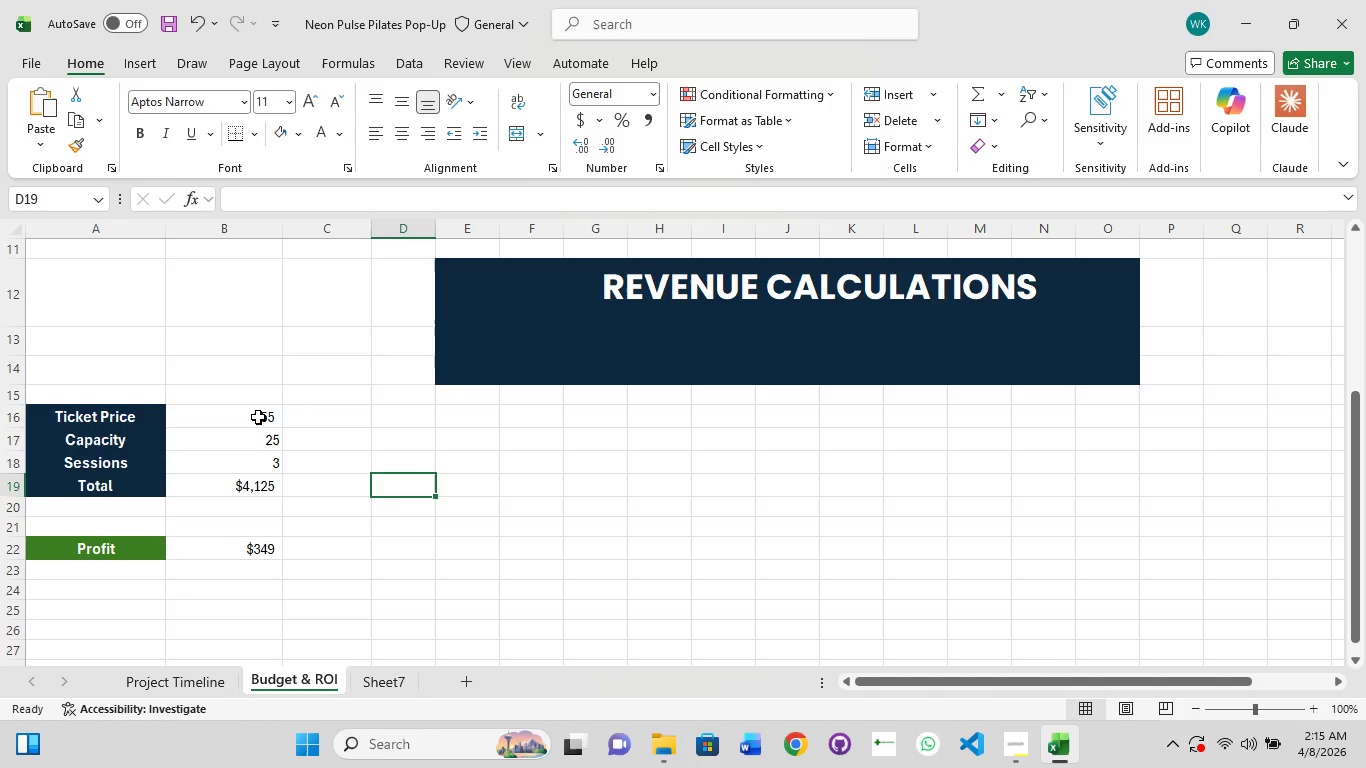 
hold_key(key=ShiftLeft, duration=1.42)
left_click([258, 417])
 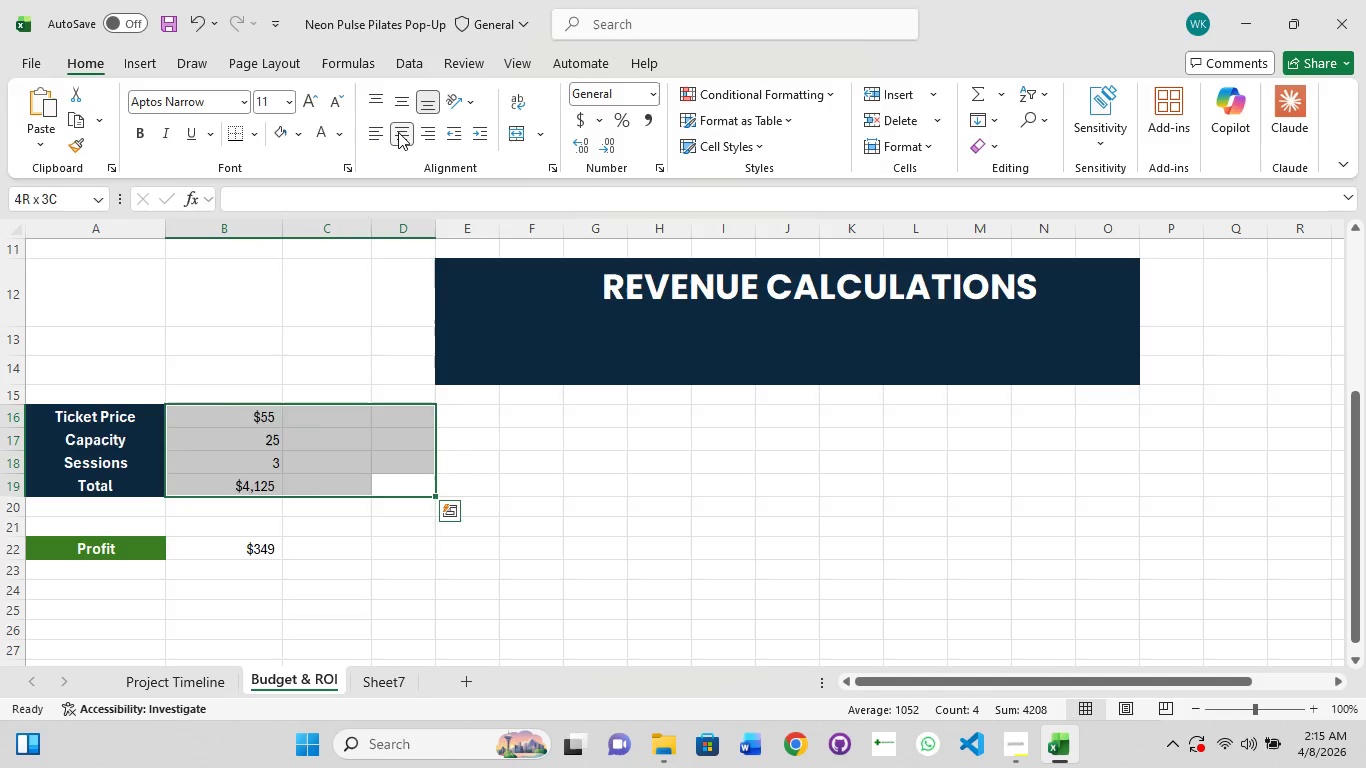 
left_click([617, 472])
 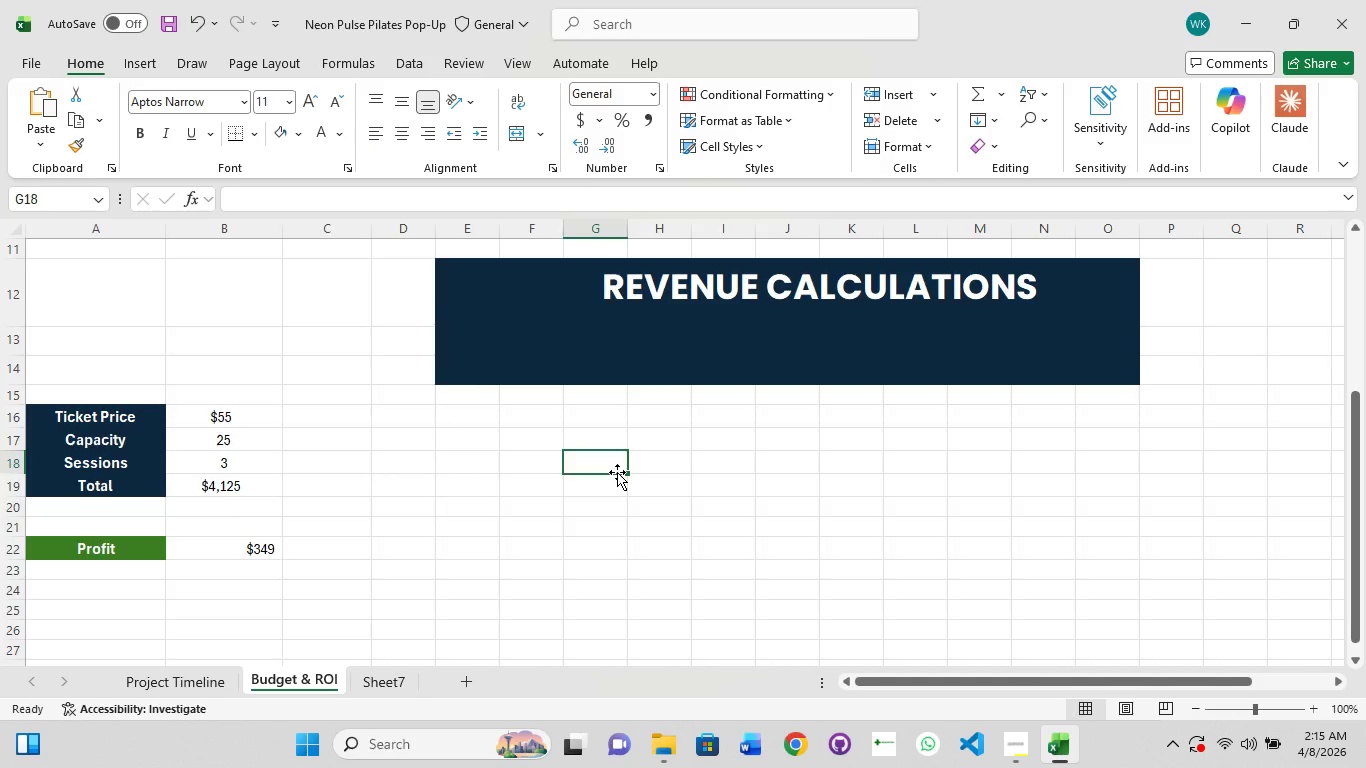 
scroll: coordinate [661, 411], scroll_direction: up, amount: 4.0
 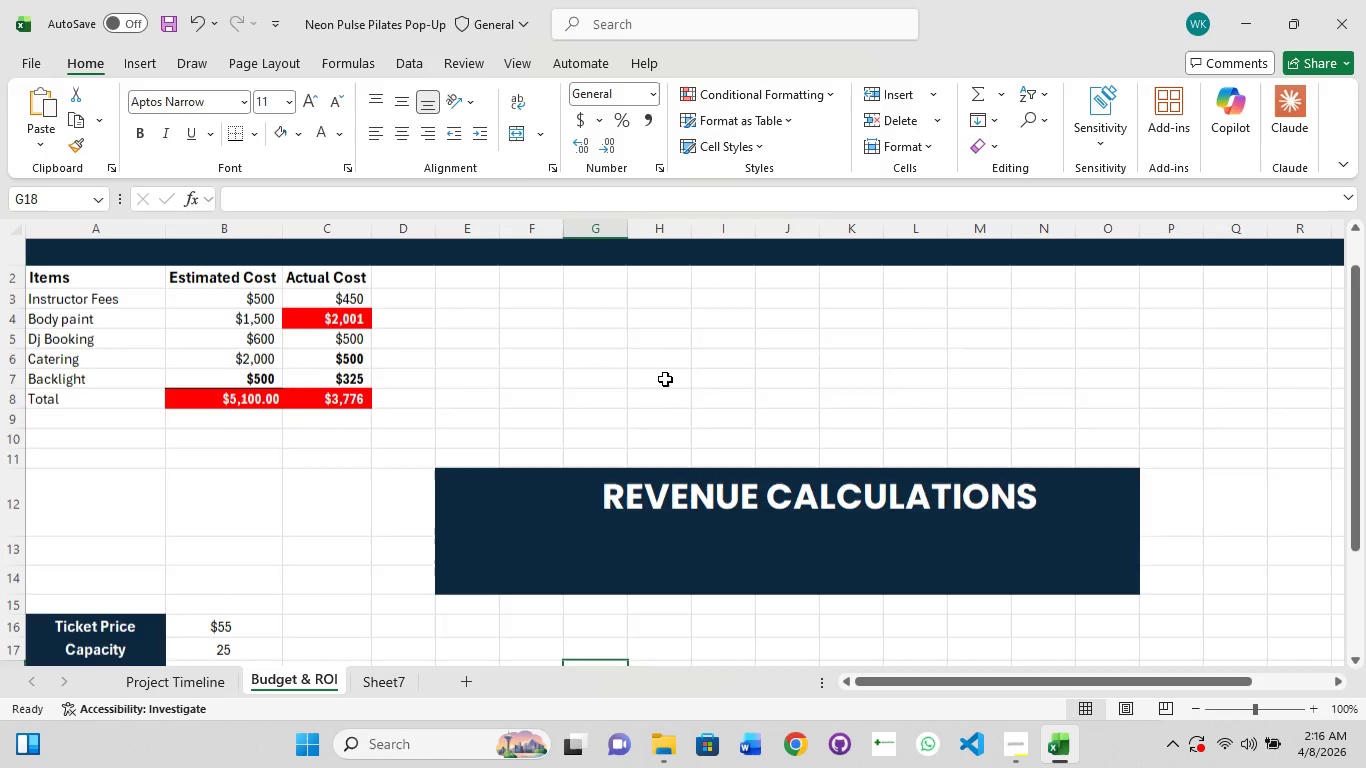 
scroll: coordinate [676, 368], scroll_direction: down, amount: 1.0
 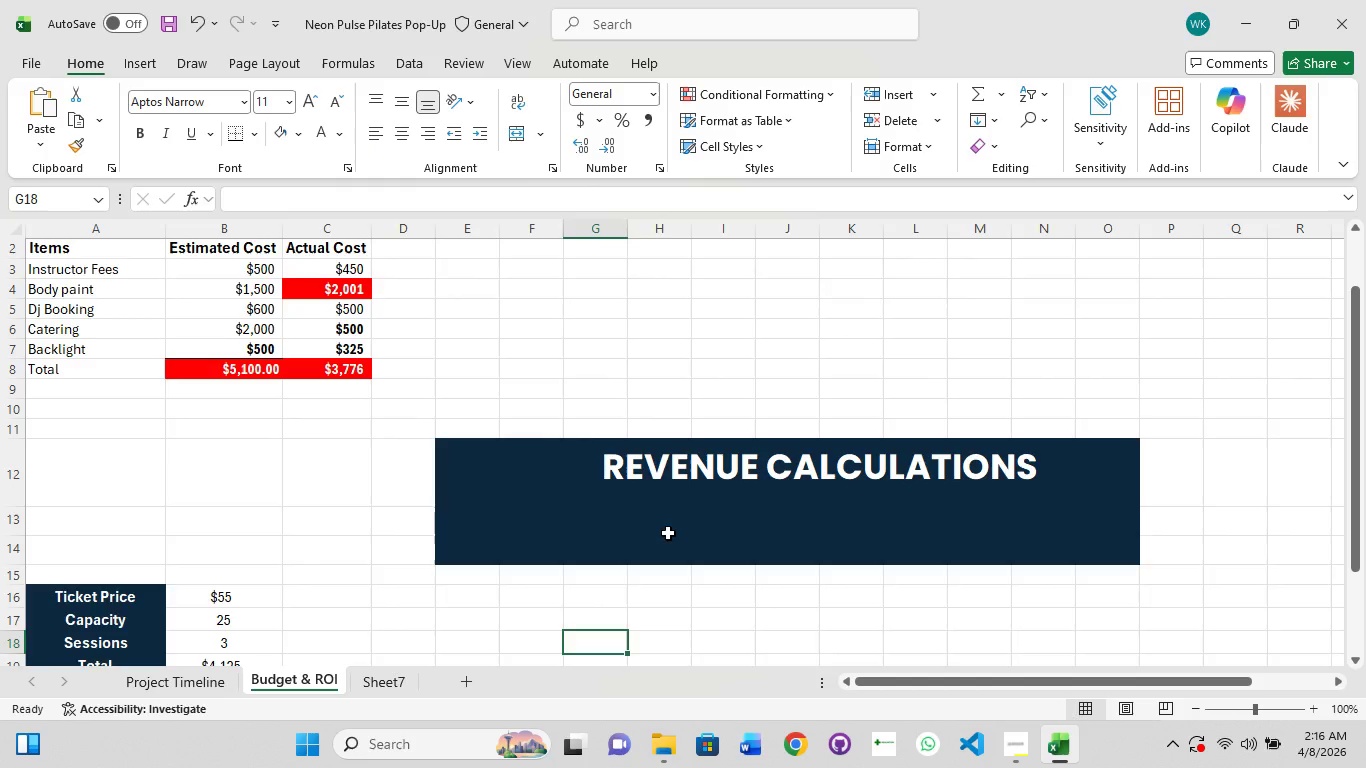 
scroll: coordinate [668, 533], scroll_direction: up, amount: 2.0
 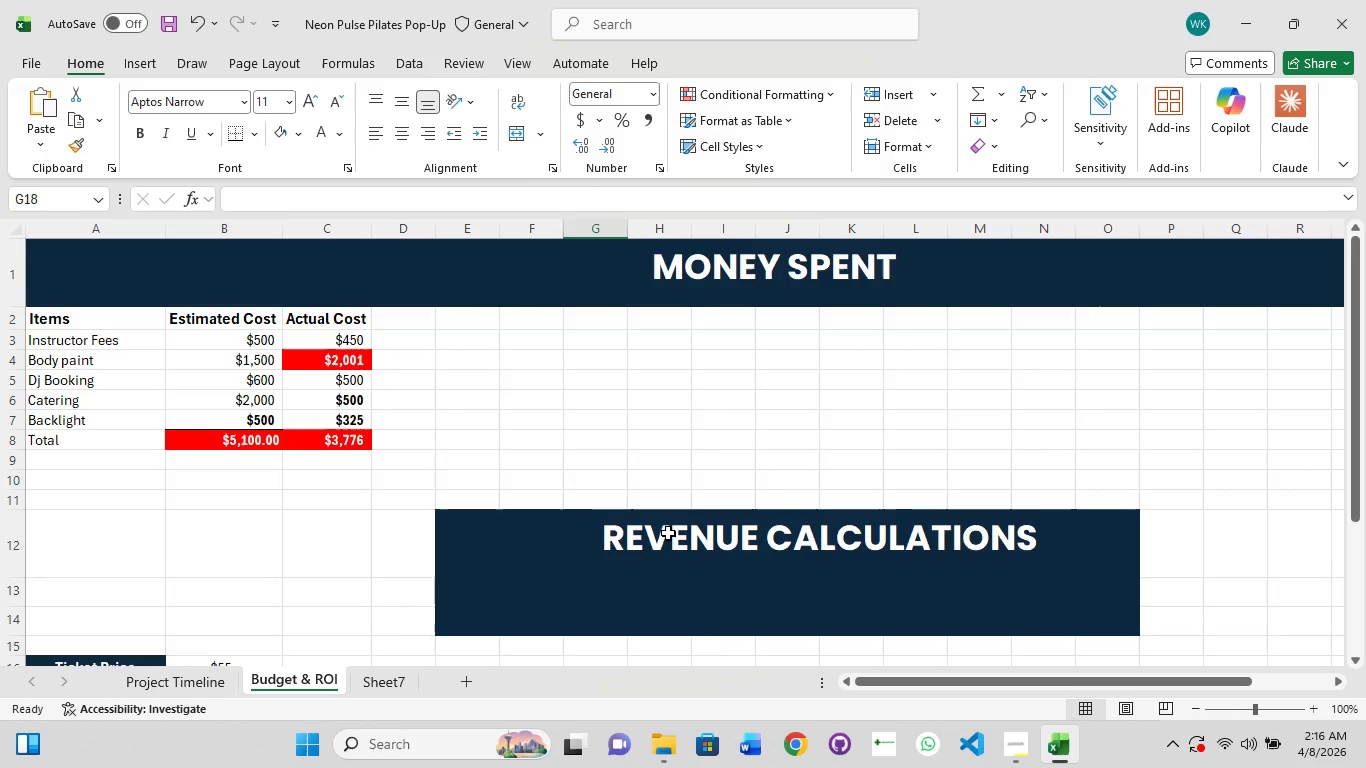 
scroll: coordinate [629, 563], scroll_direction: down, amount: 5.0
 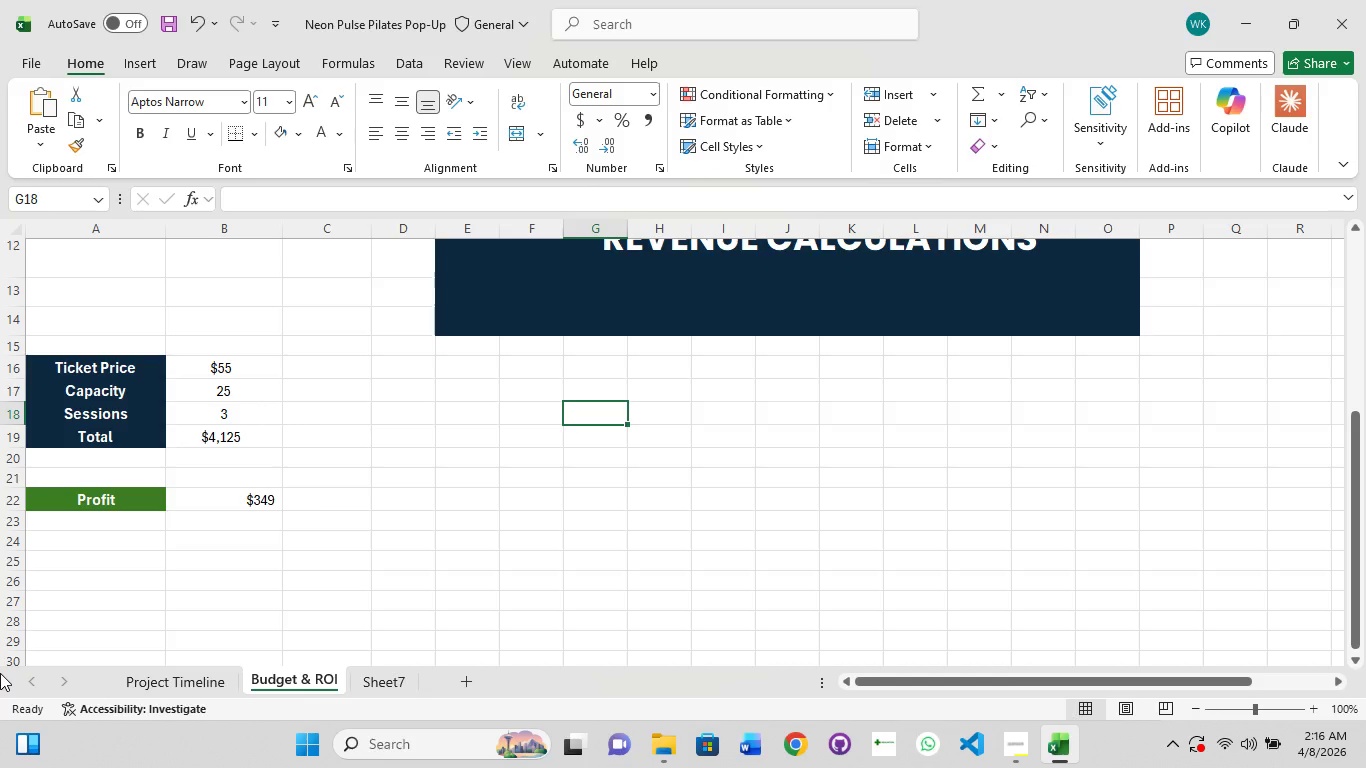 
wait(36.72)
 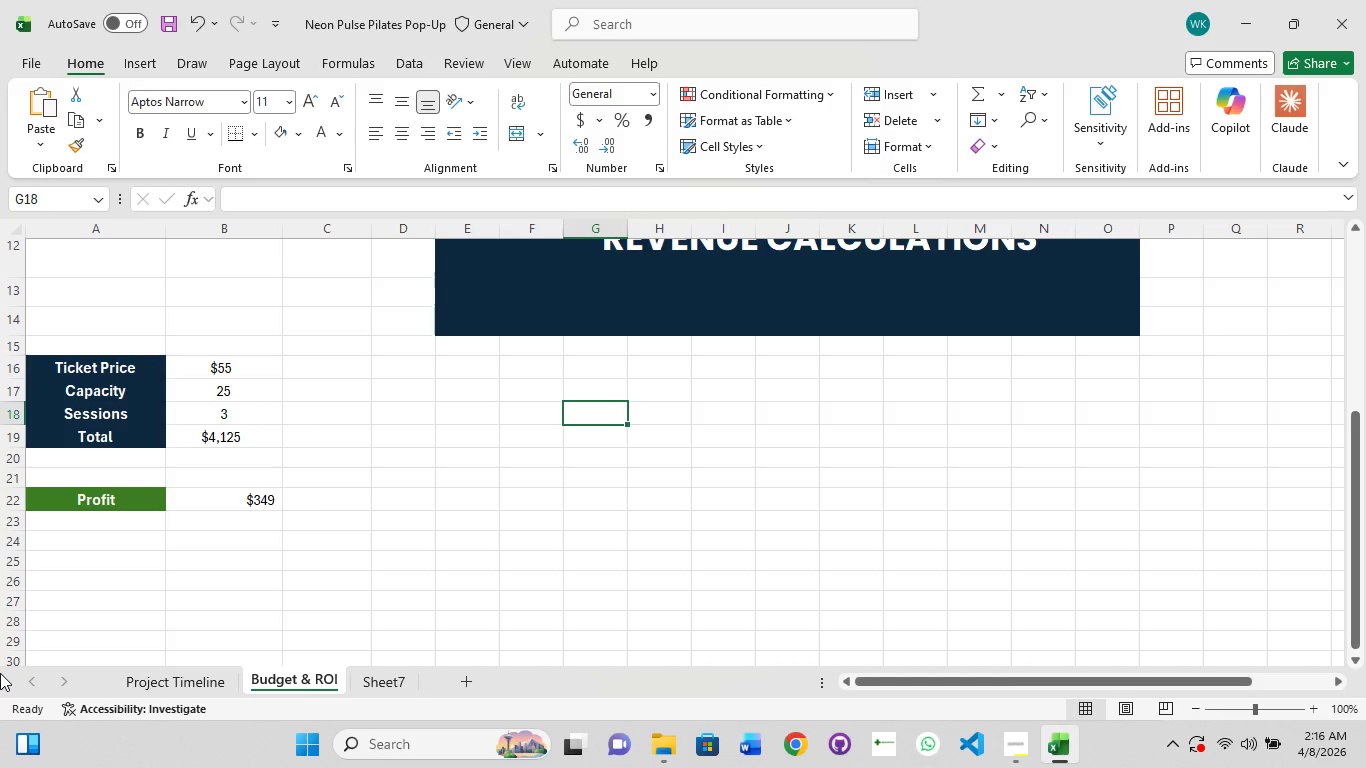 
left_click([386, 681])
 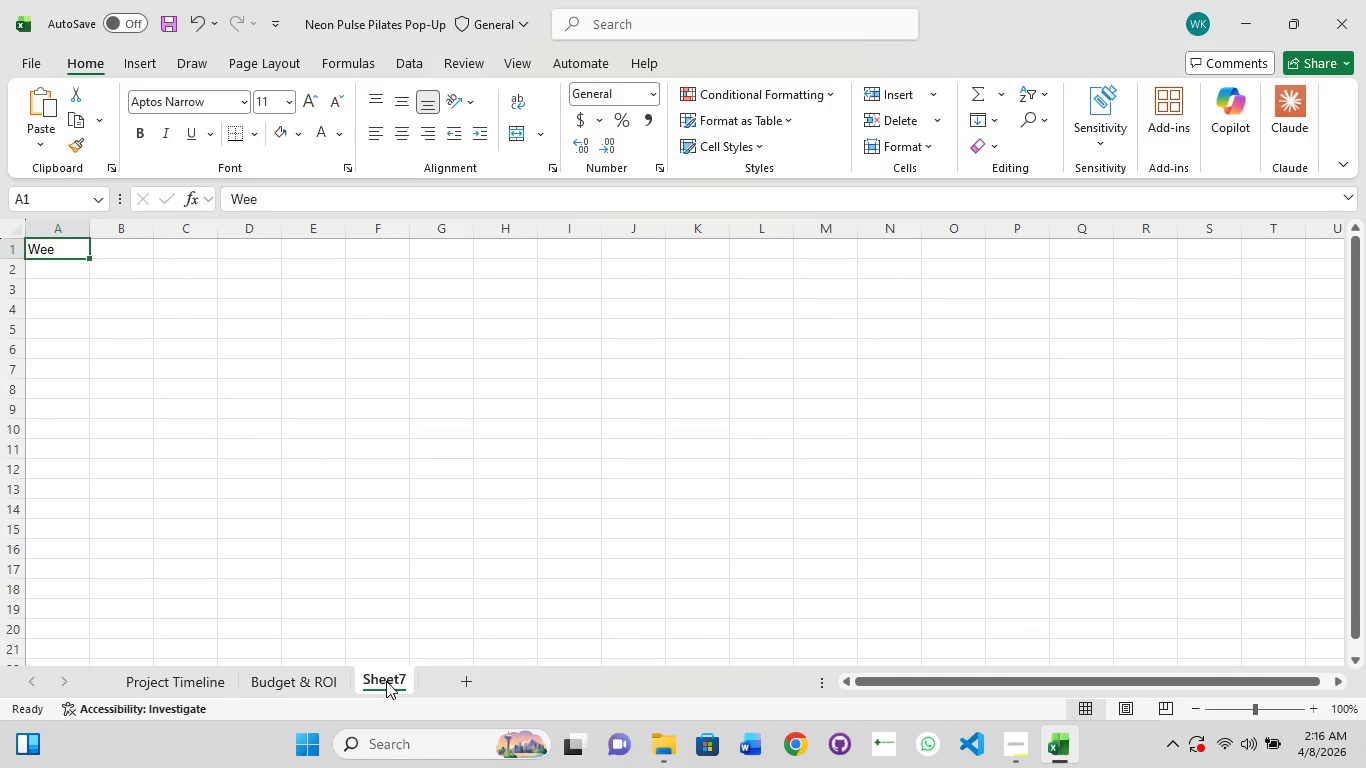 
left_click([386, 681])
 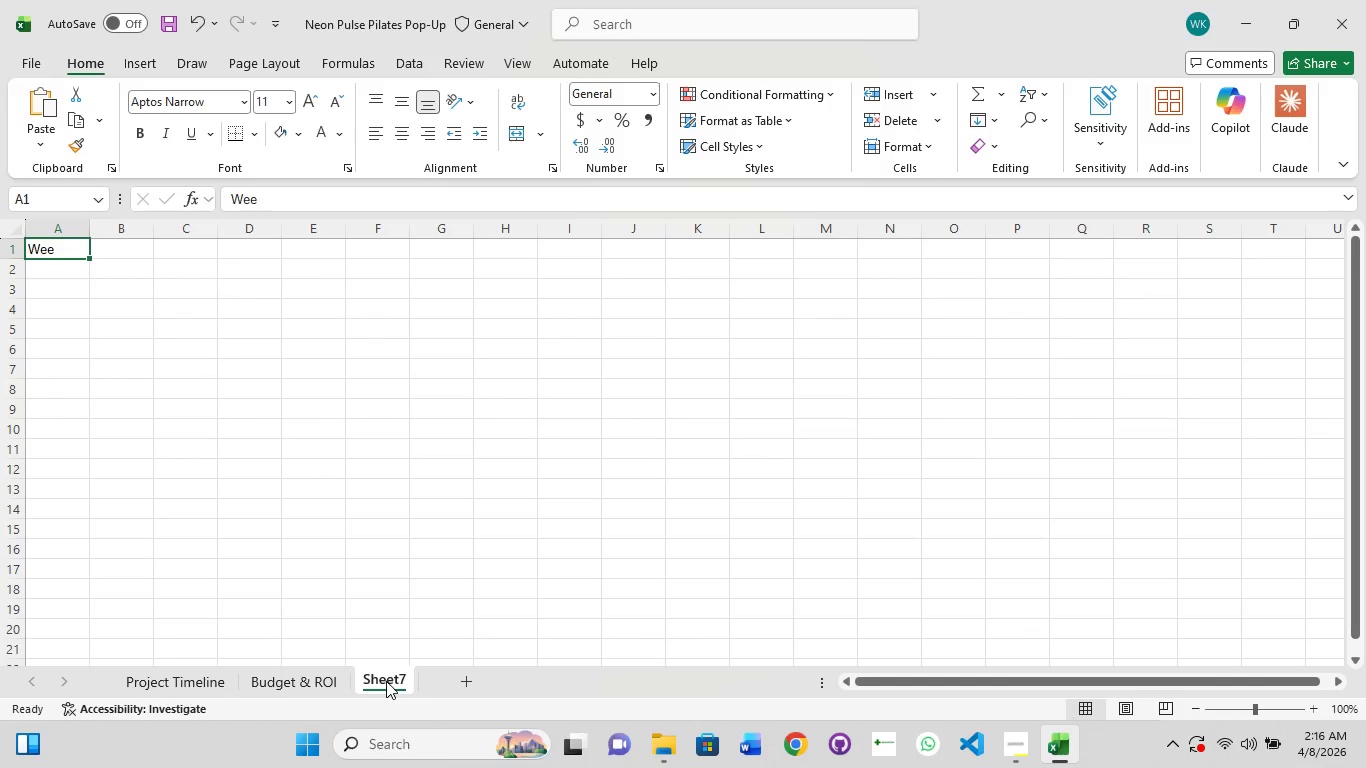 
left_click([386, 681])
 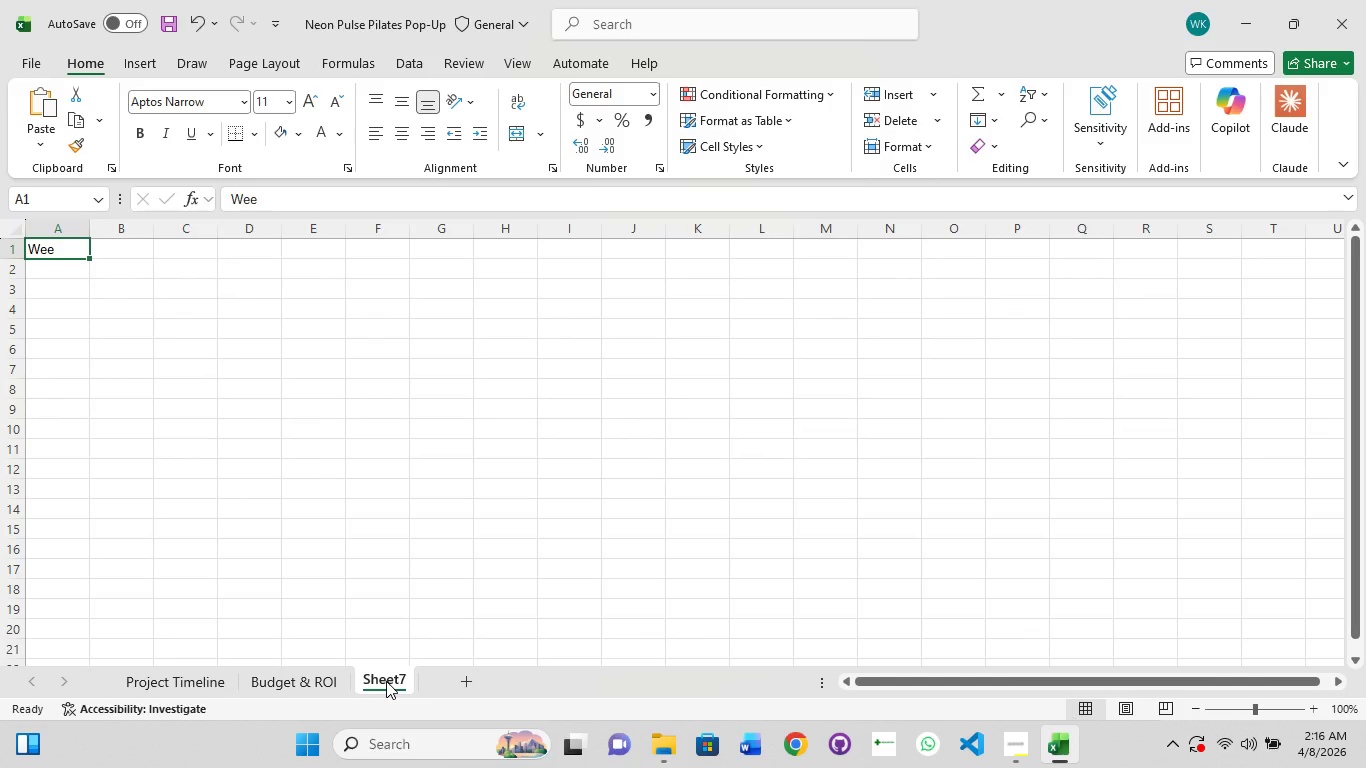 
wait(10.3)
 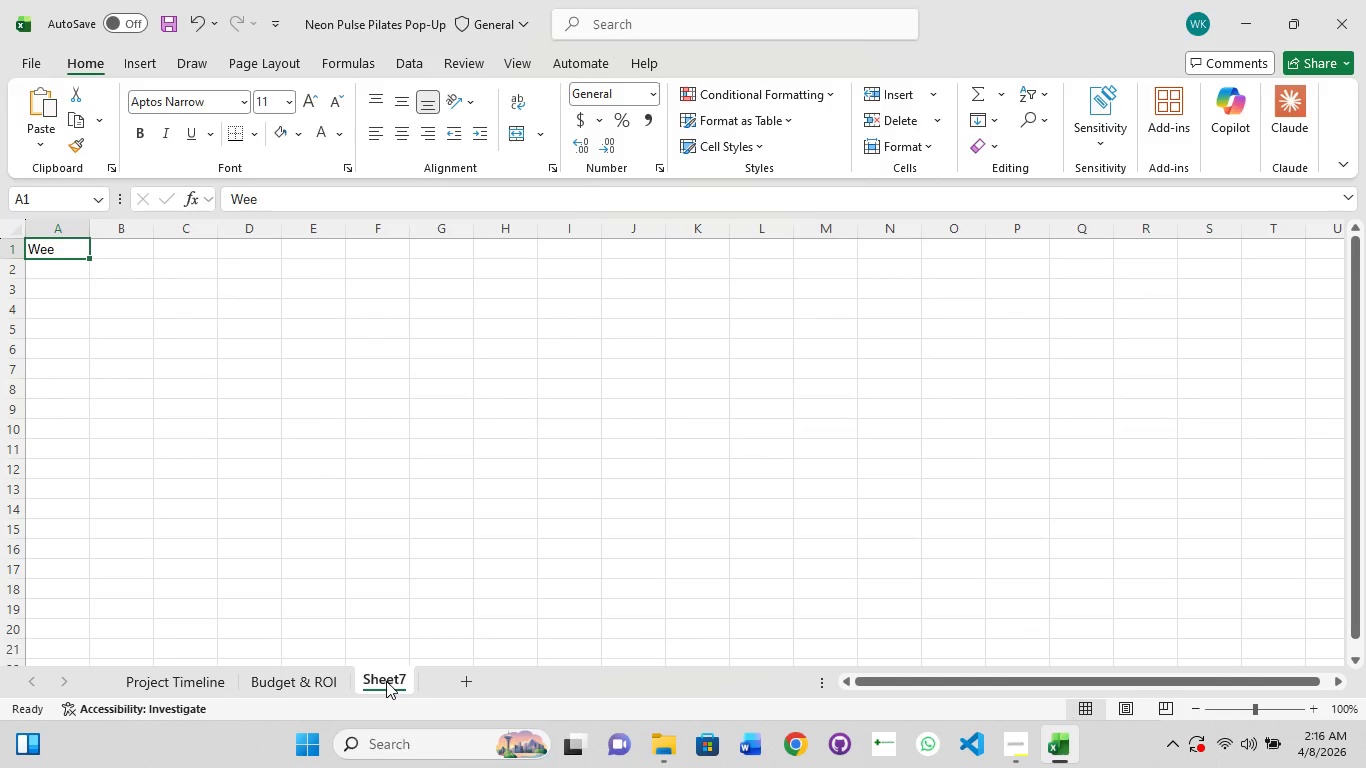 
left_click([1017, 737])